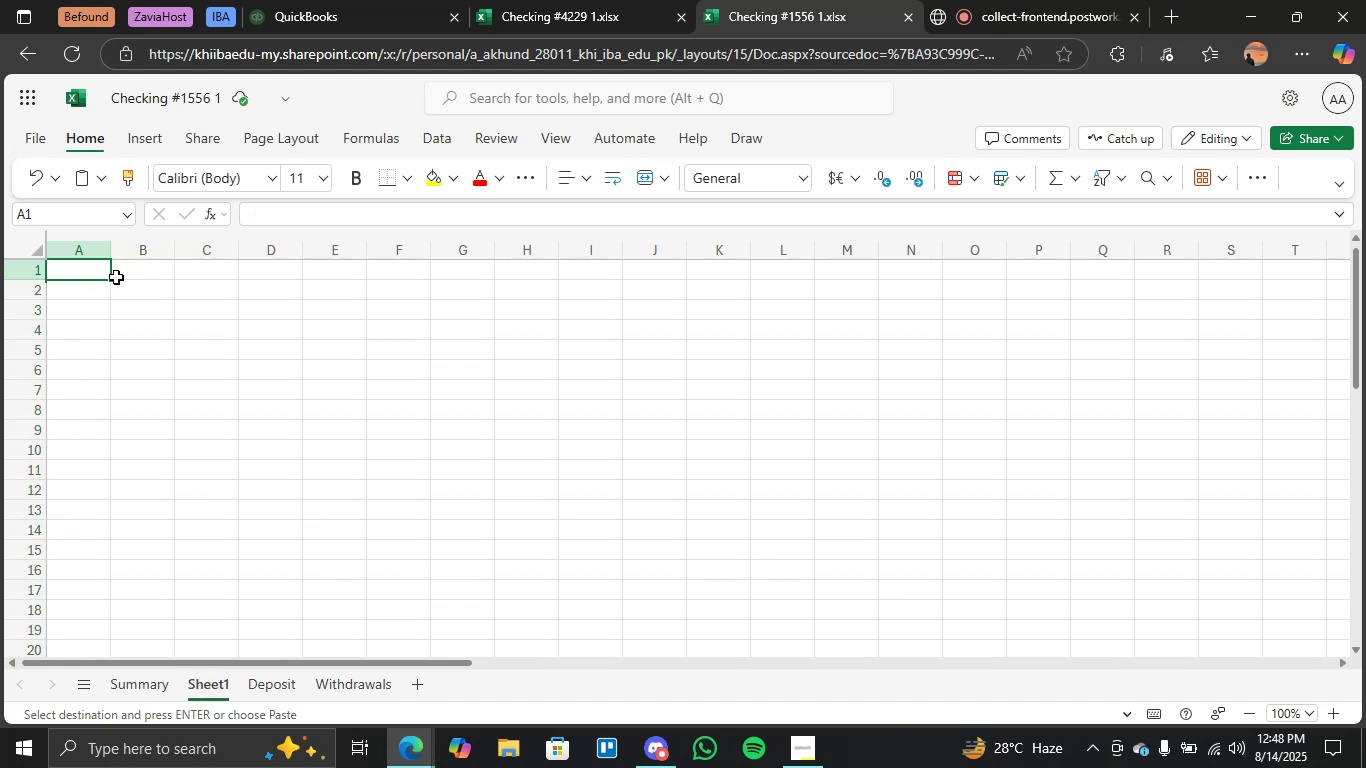 
left_click_drag(start_coordinate=[93, 272], to_coordinate=[218, 268])
 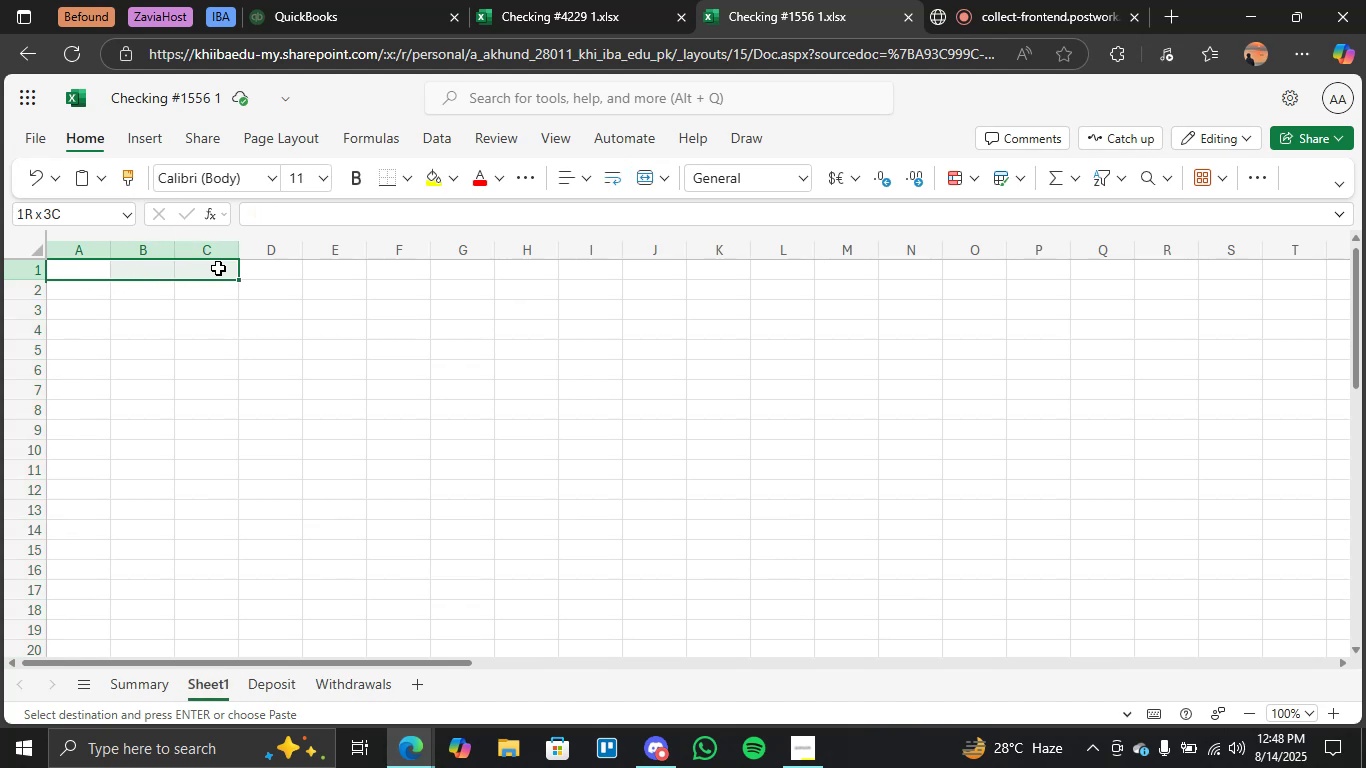 
key(Control+V)
 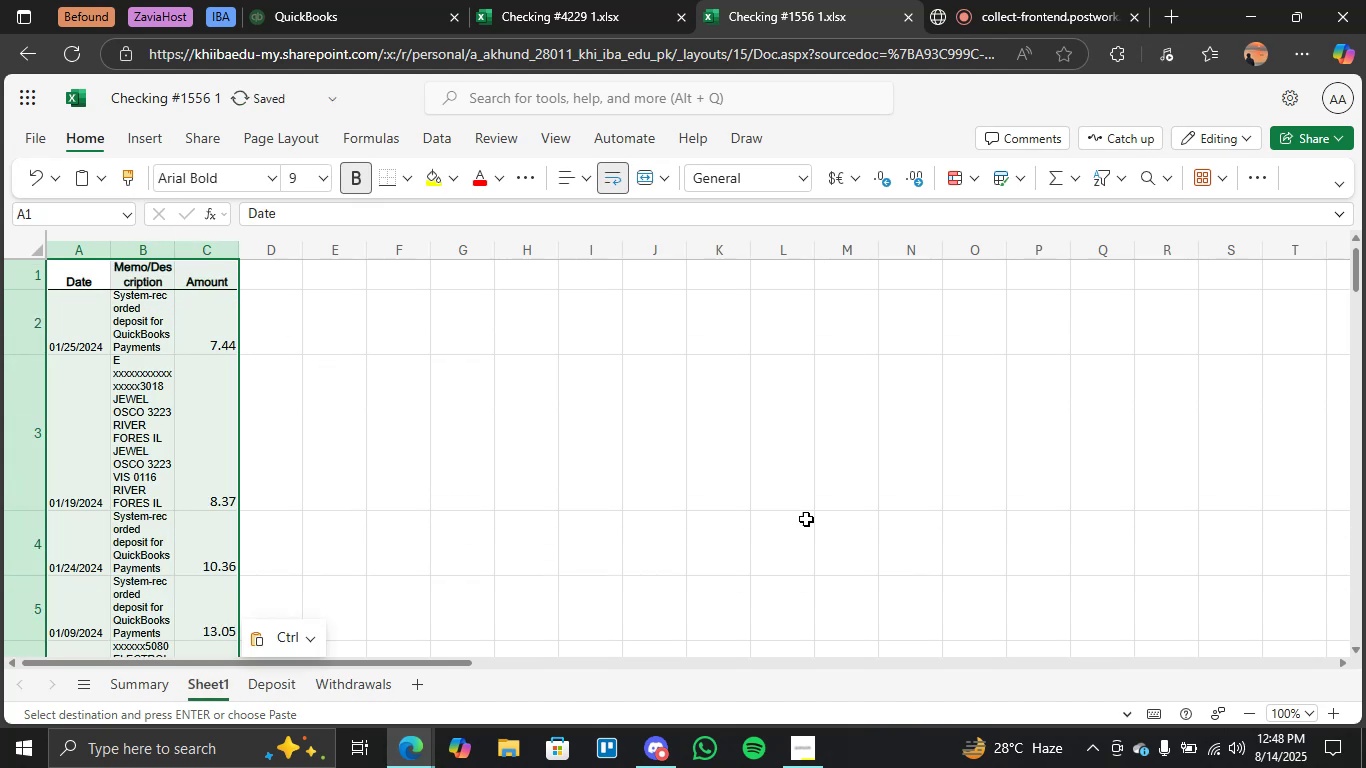 
left_click([353, 680])
 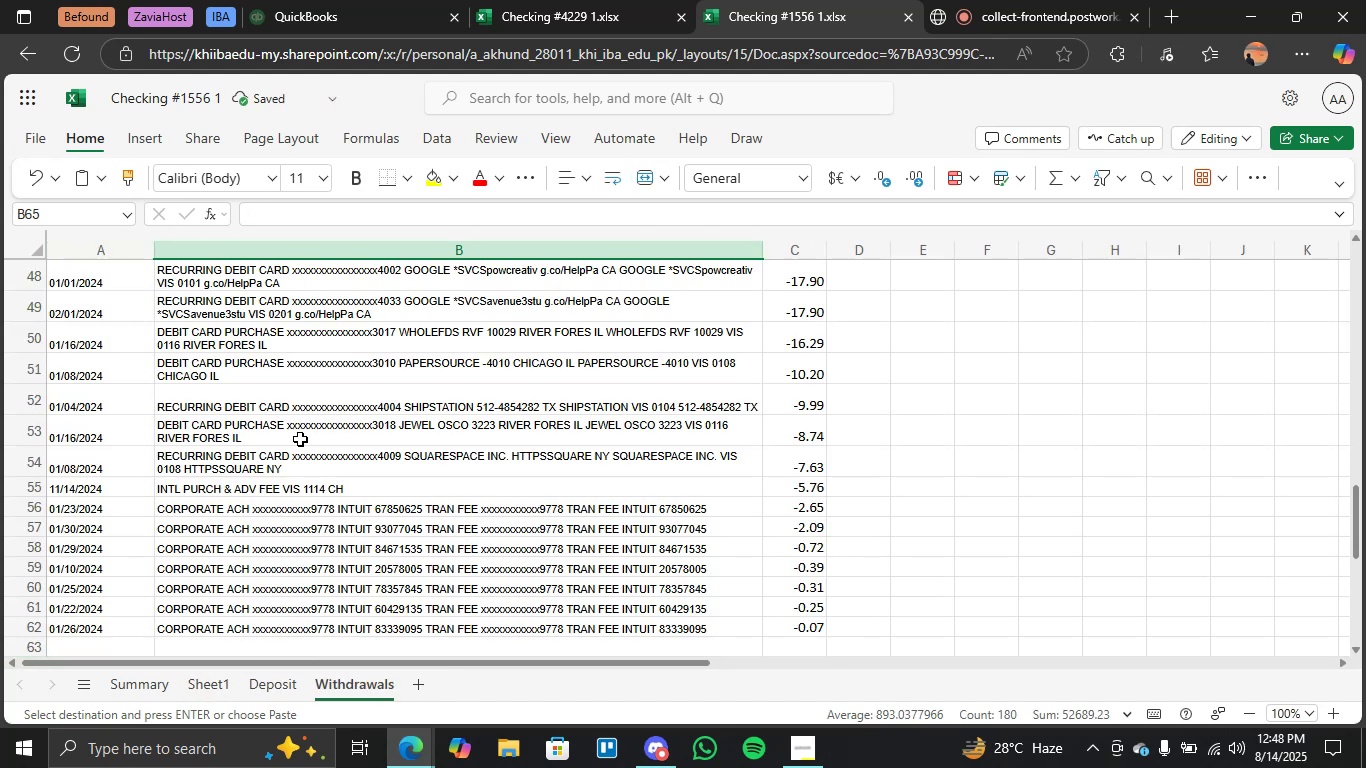 
scroll: coordinate [212, 357], scroll_direction: up, amount: 2.0
 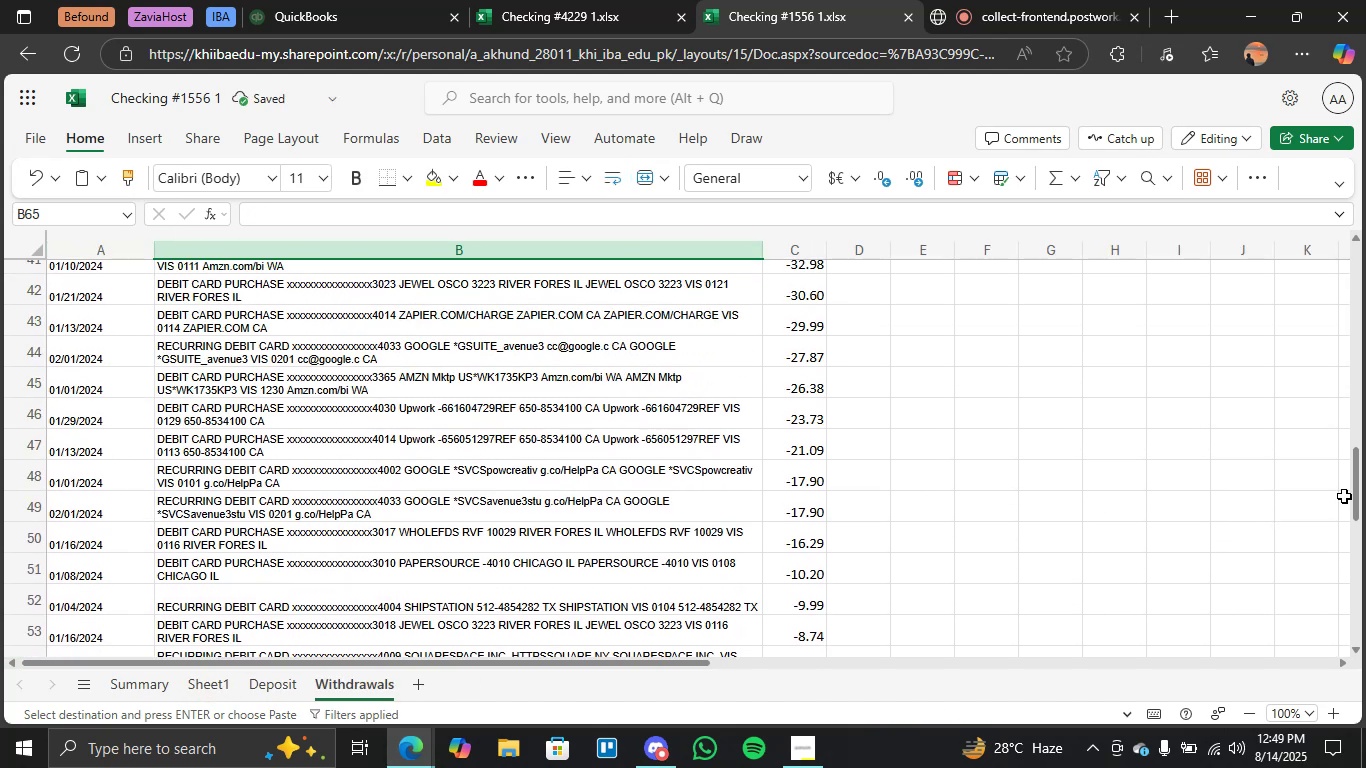 
left_click_drag(start_coordinate=[1363, 481], to_coordinate=[1356, 278])
 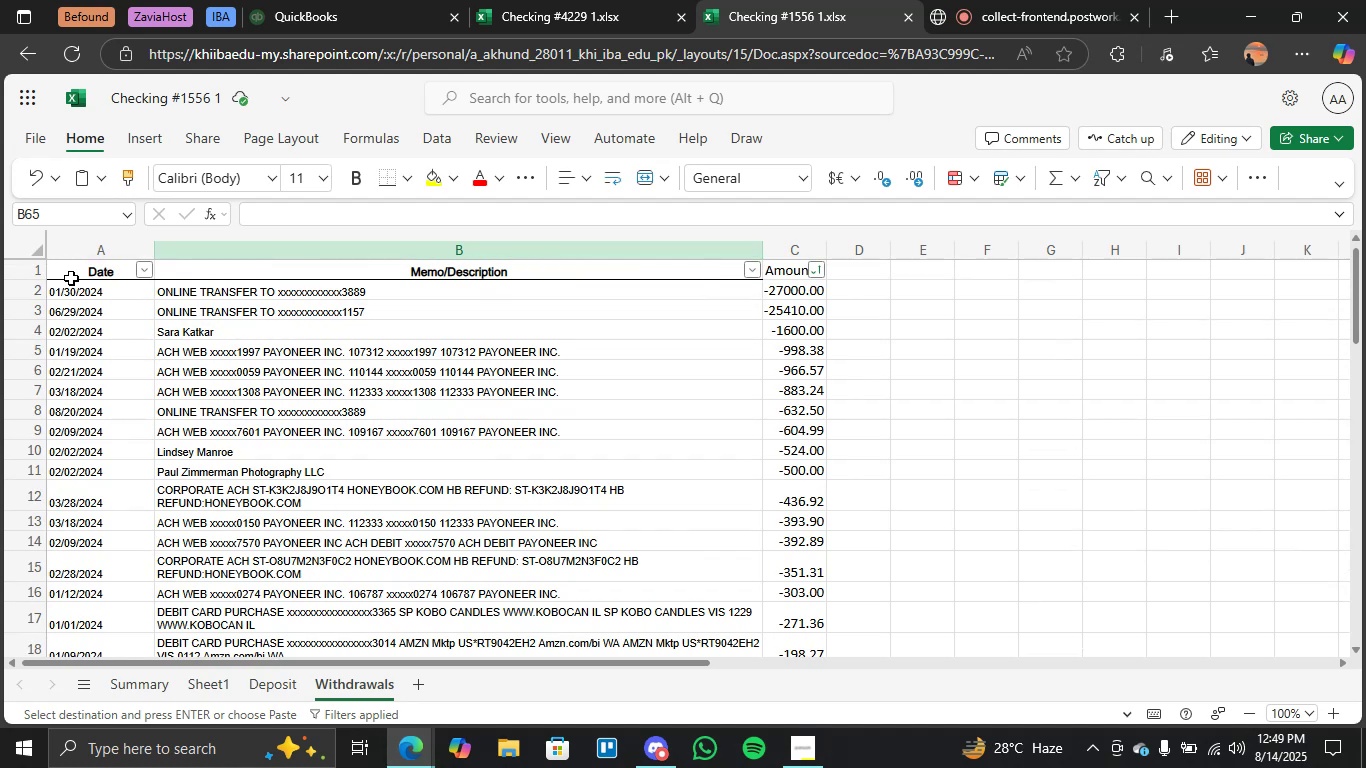 
left_click_drag(start_coordinate=[97, 291], to_coordinate=[769, 295])
 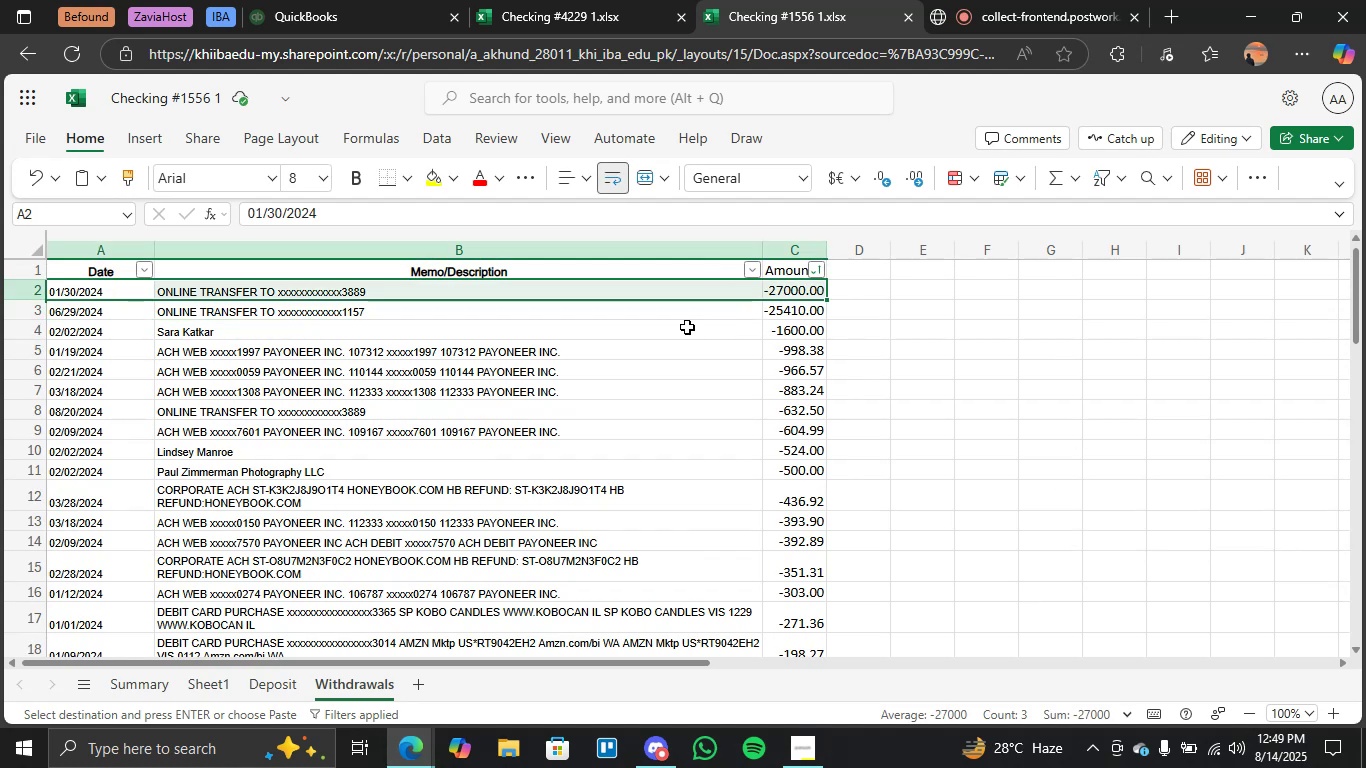 
key(Control+Shift+ArrowDown)
 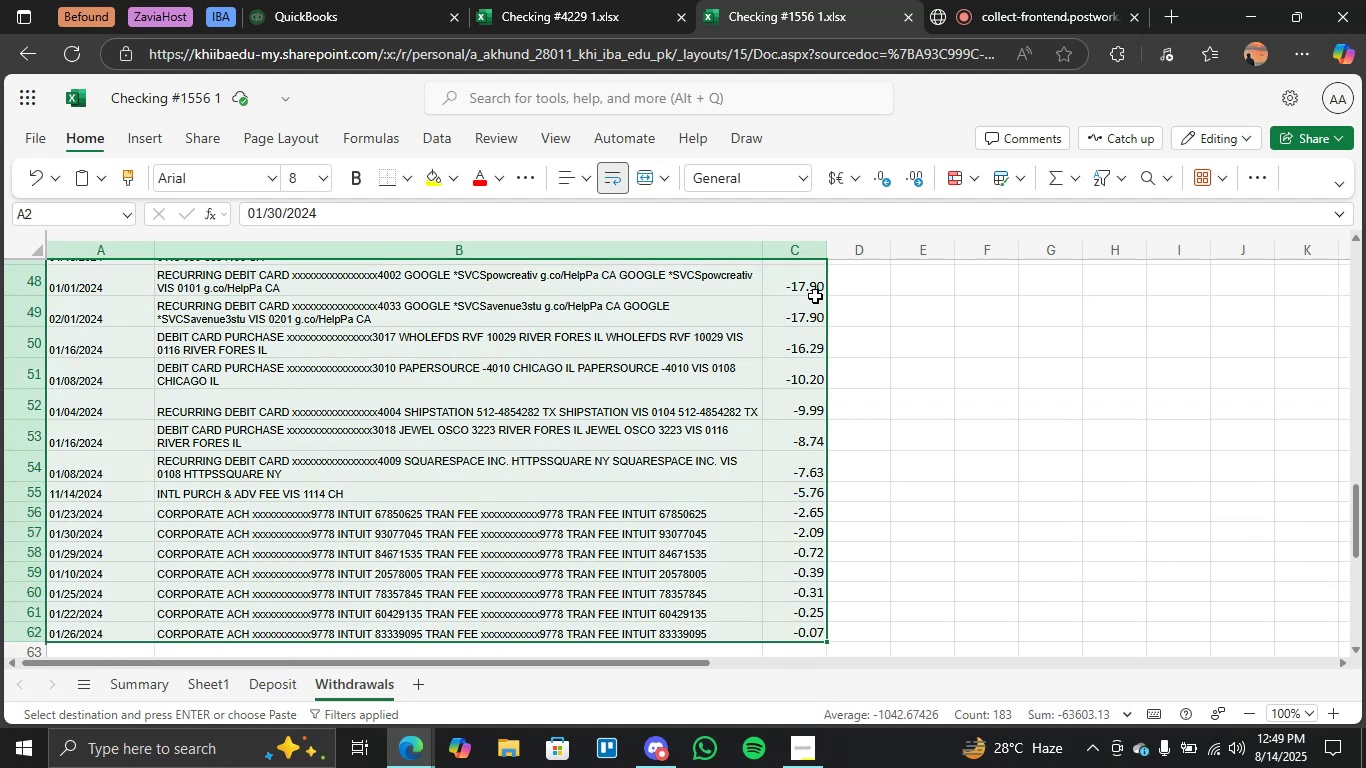 
key(Control+C)
 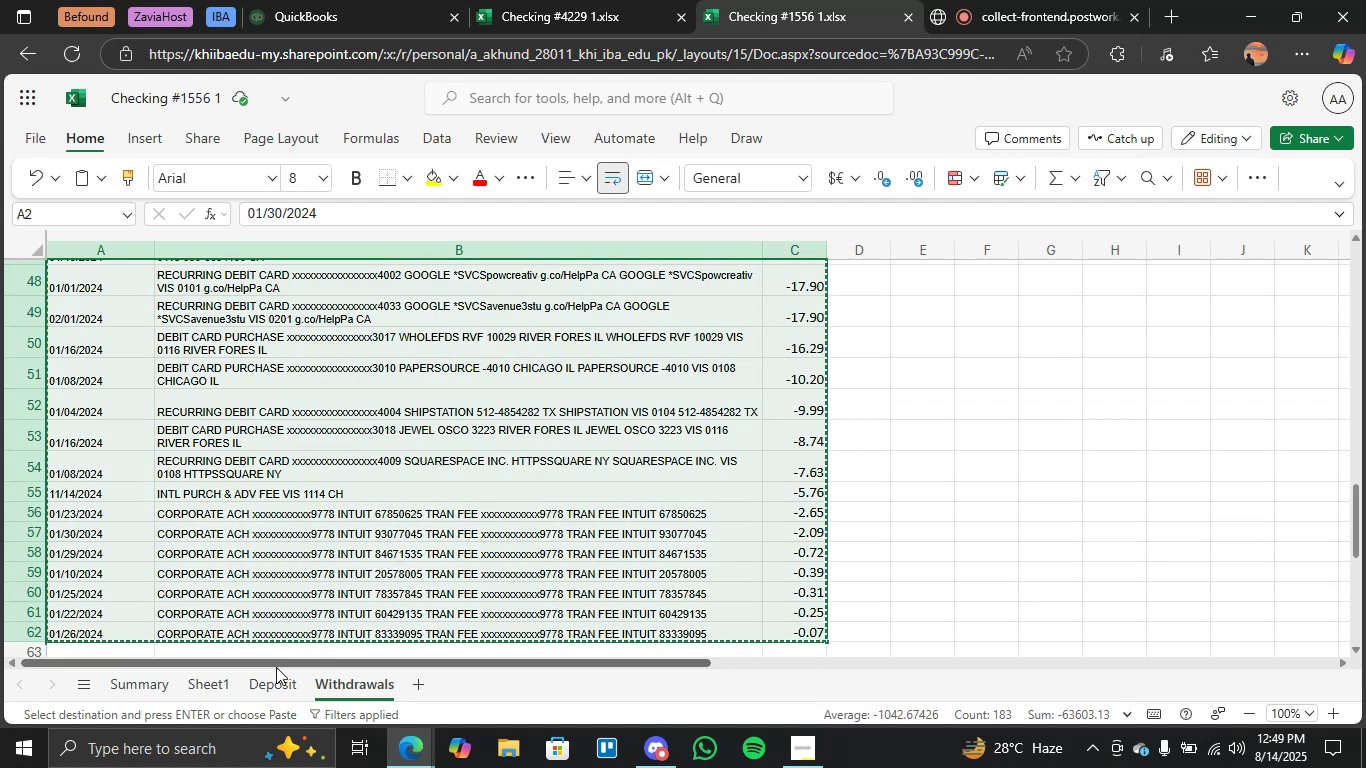 
left_click([215, 681])
 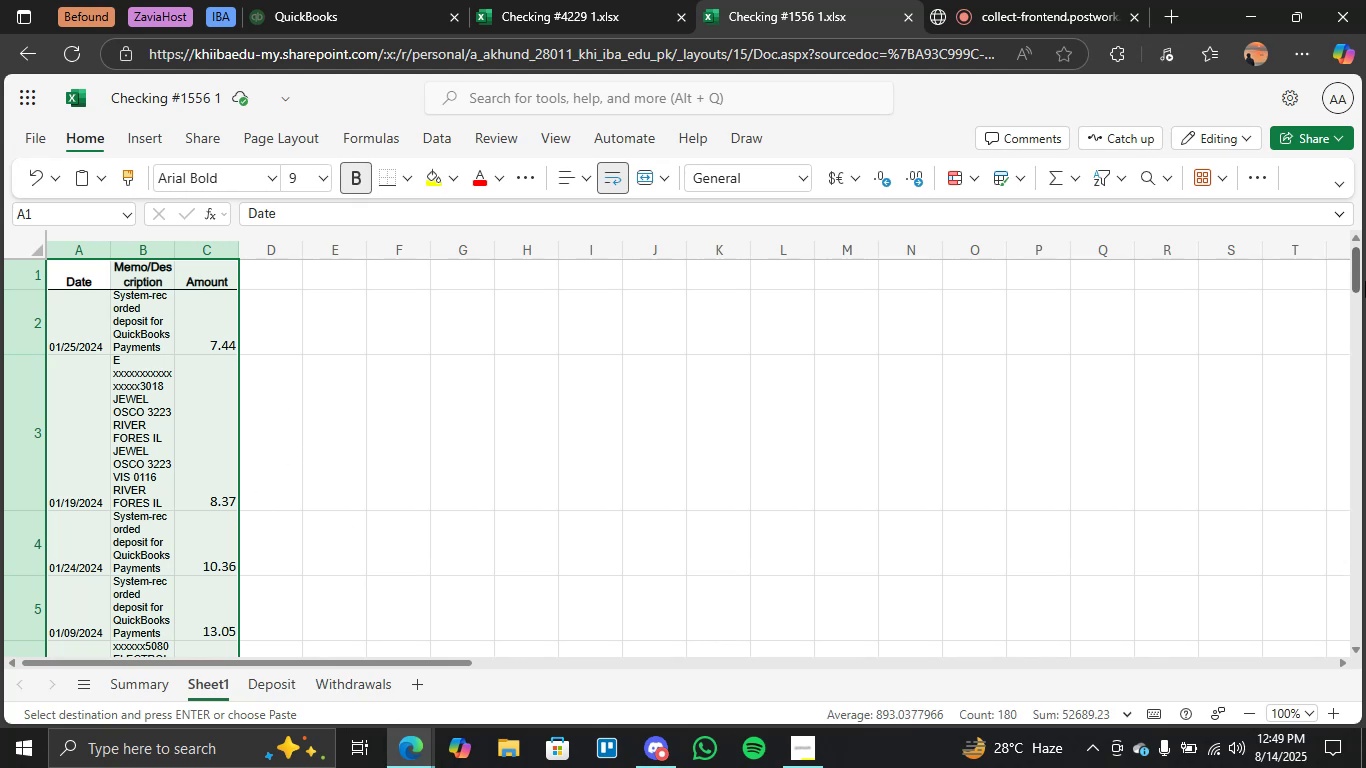 
left_click_drag(start_coordinate=[1362, 284], to_coordinate=[1362, 311])
 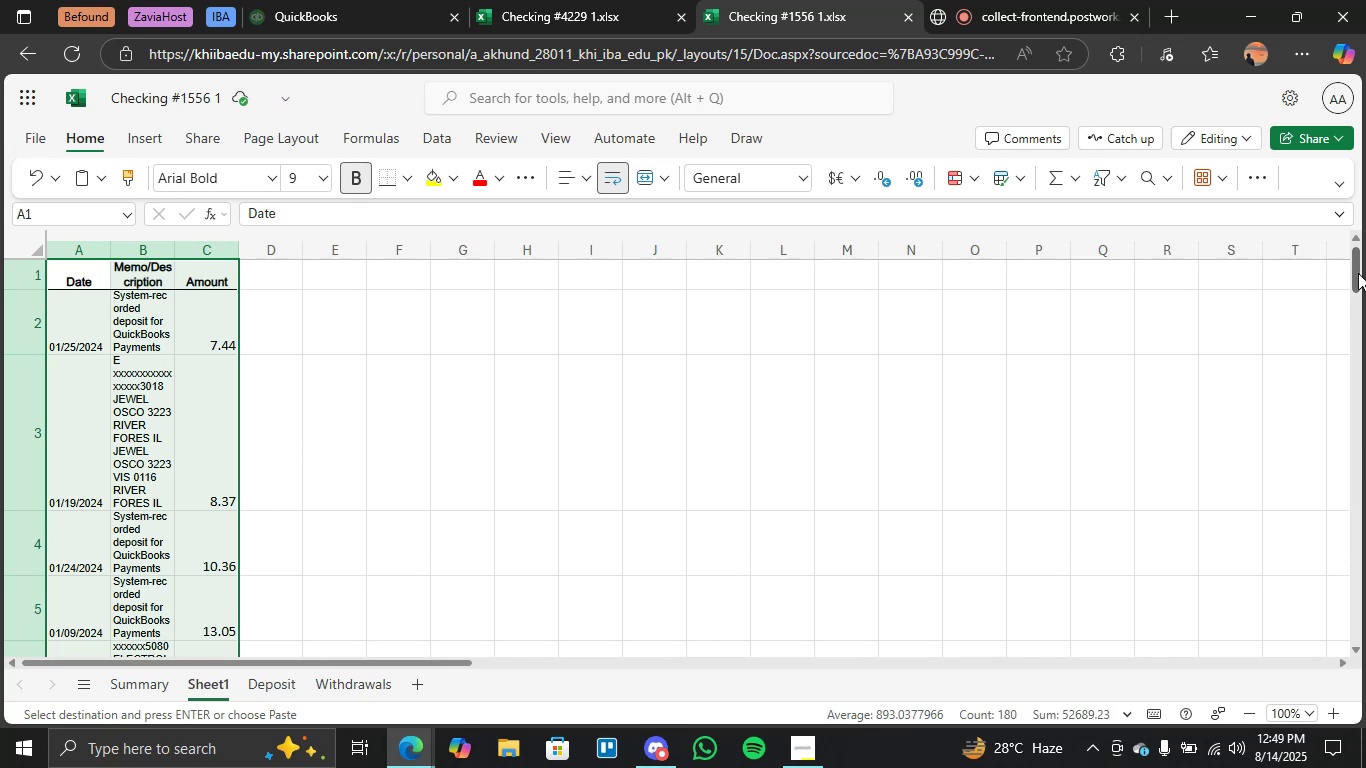 
left_click_drag(start_coordinate=[1358, 273], to_coordinate=[1356, 618])
 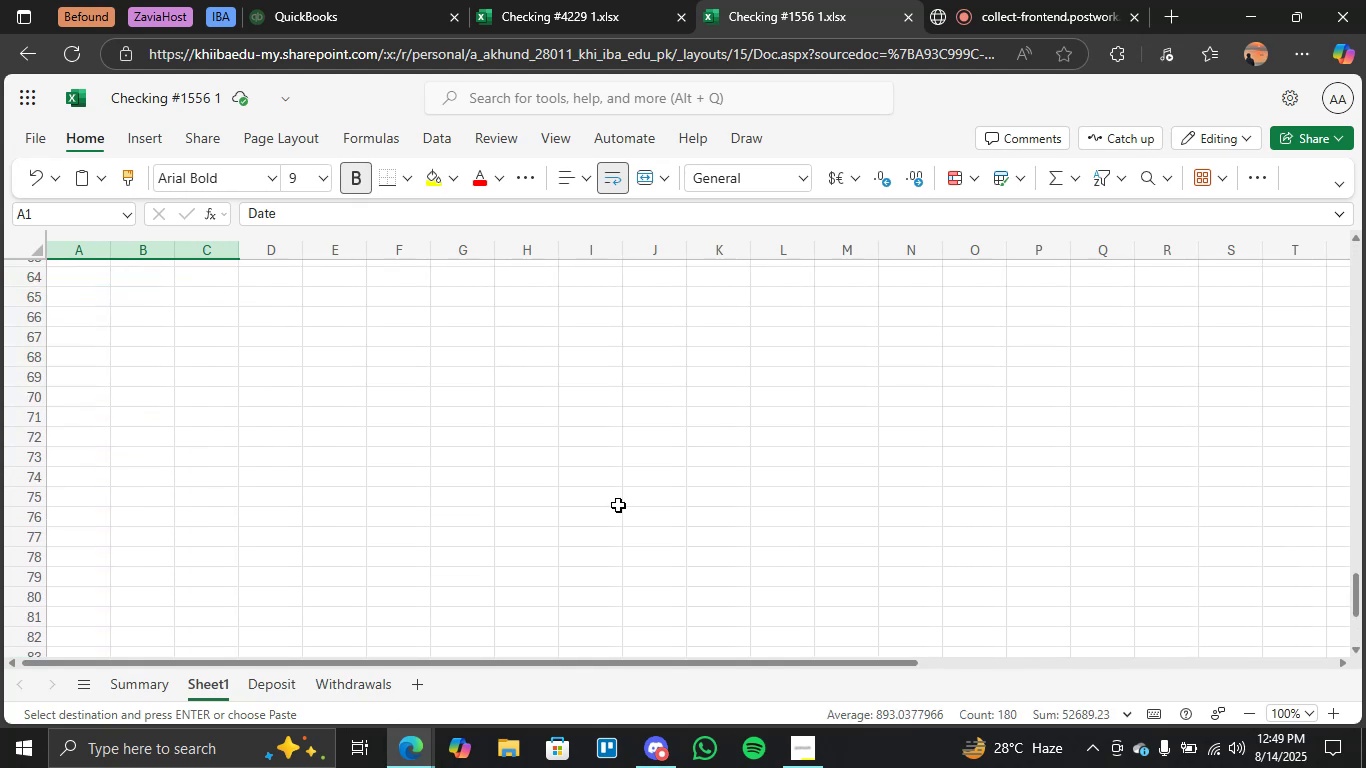 
scroll: coordinate [612, 505], scroll_direction: up, amount: 1.0
 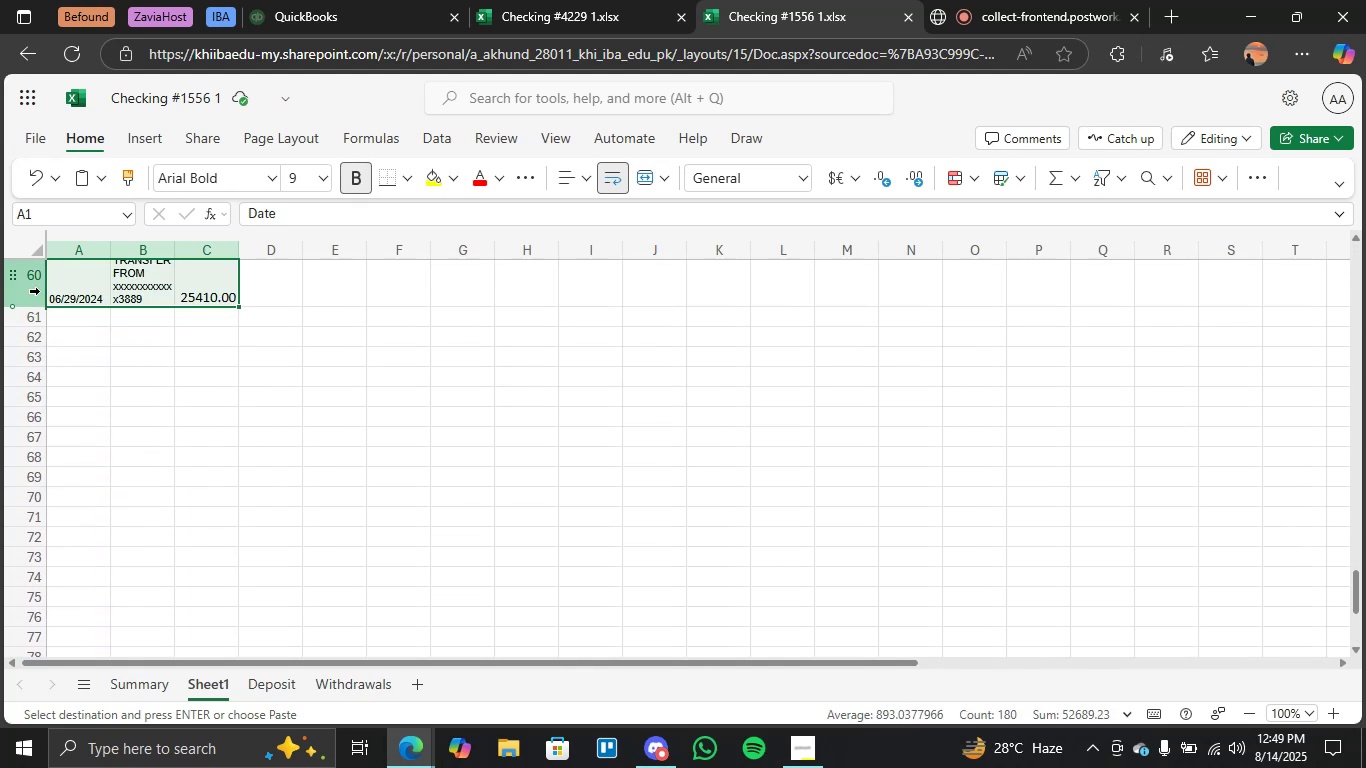 
left_click_drag(start_coordinate=[83, 320], to_coordinate=[198, 322])
 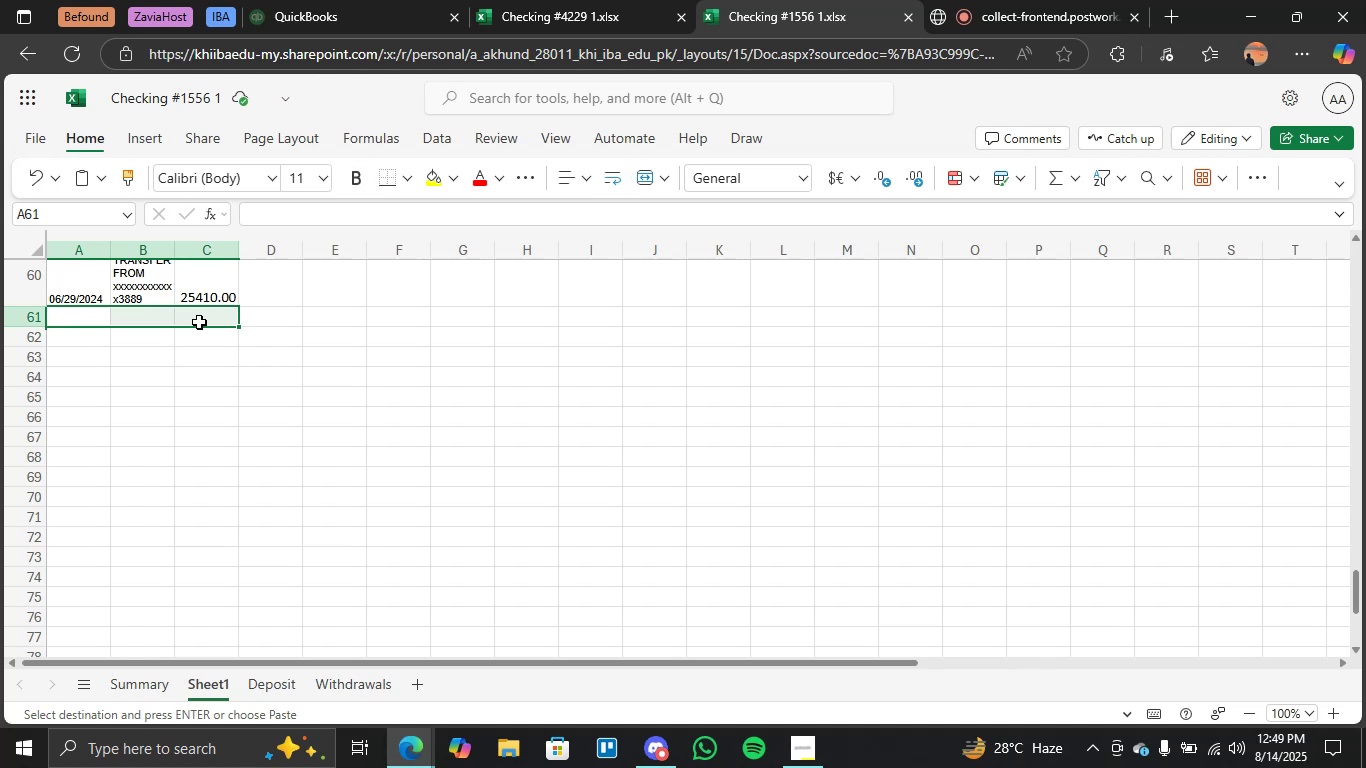 
key(Control+V)
 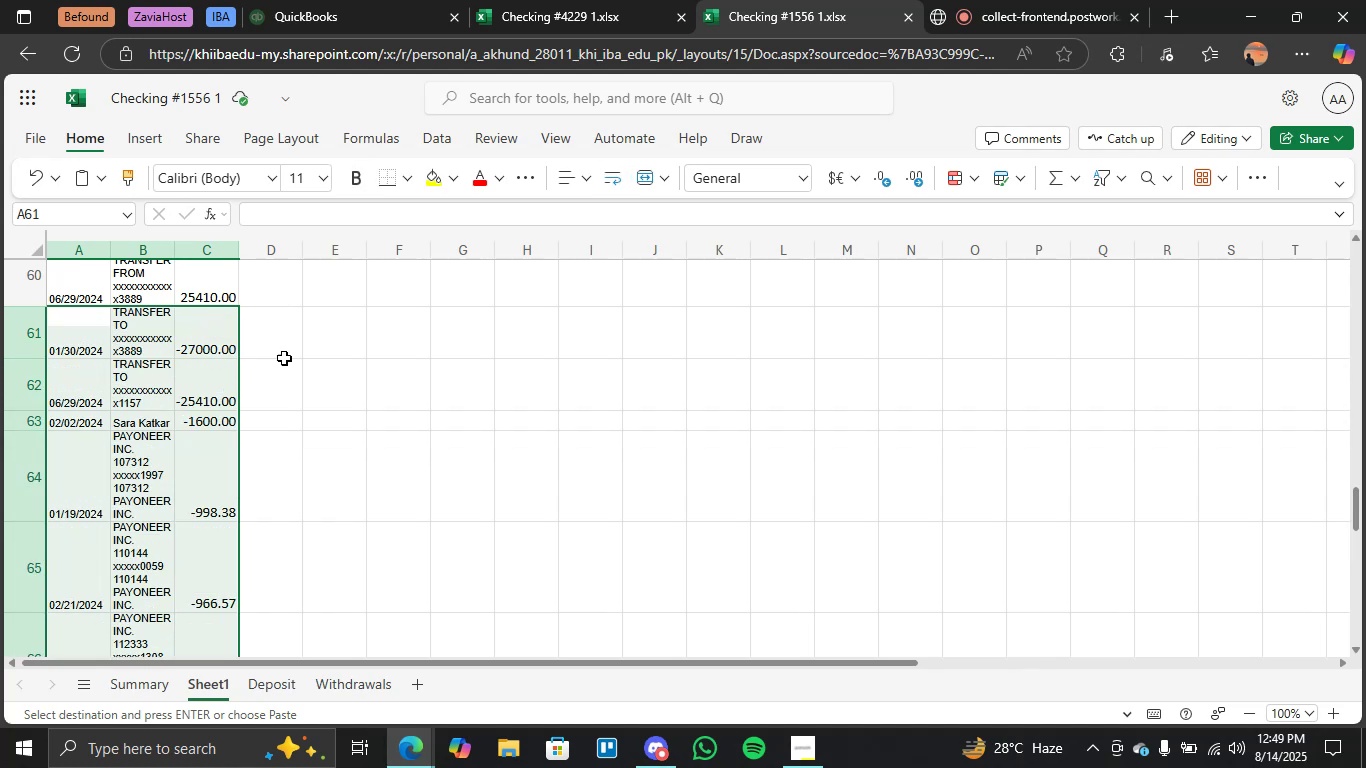 
scroll: coordinate [169, 367], scroll_direction: up, amount: 50.0
 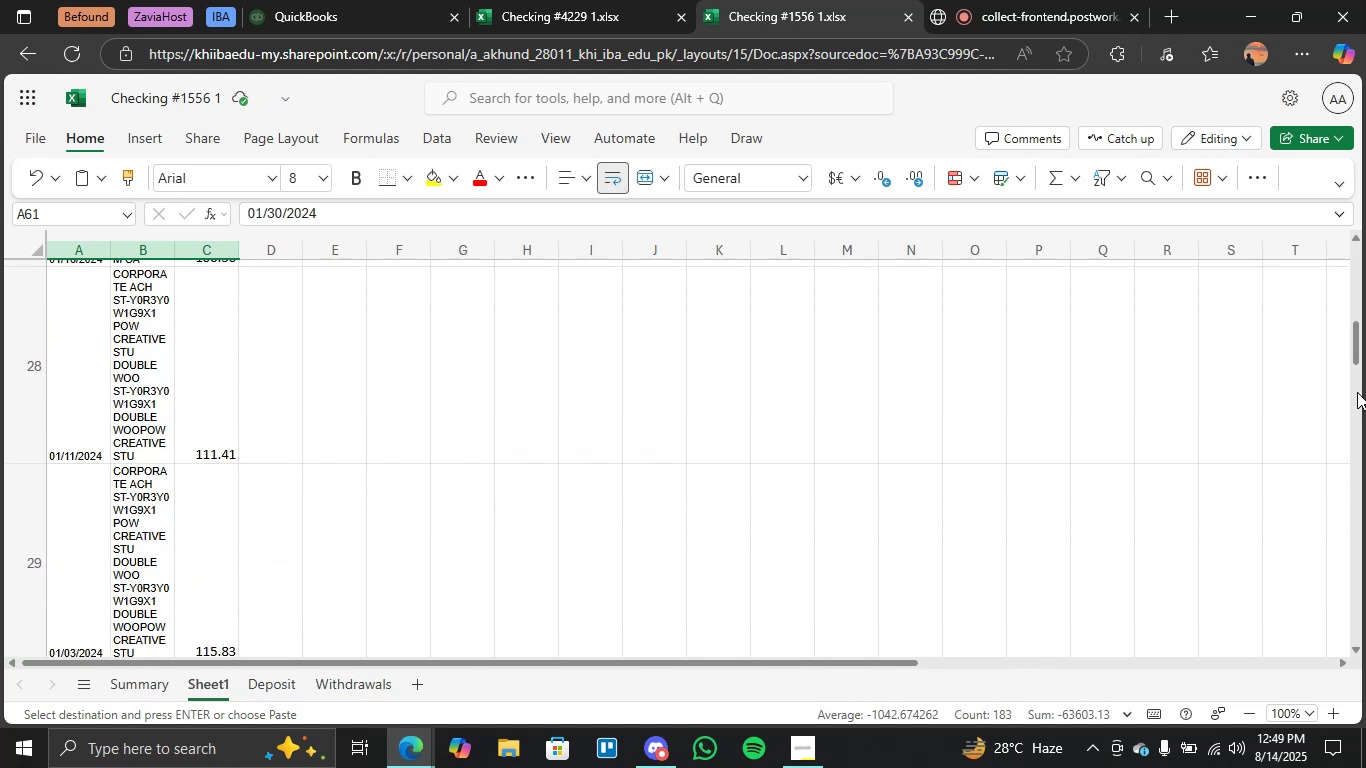 
left_click_drag(start_coordinate=[1353, 351], to_coordinate=[1352, 261])
 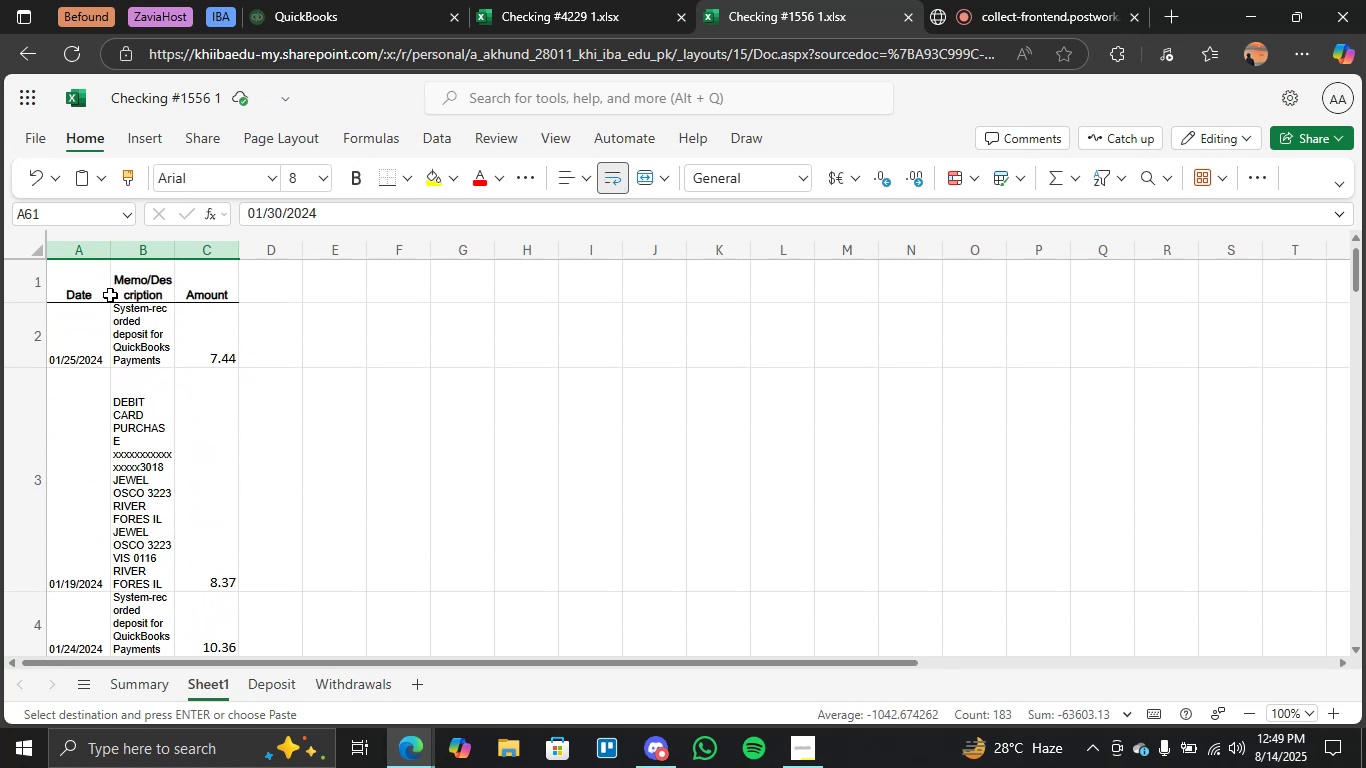 
left_click_drag(start_coordinate=[112, 248], to_coordinate=[135, 248])
 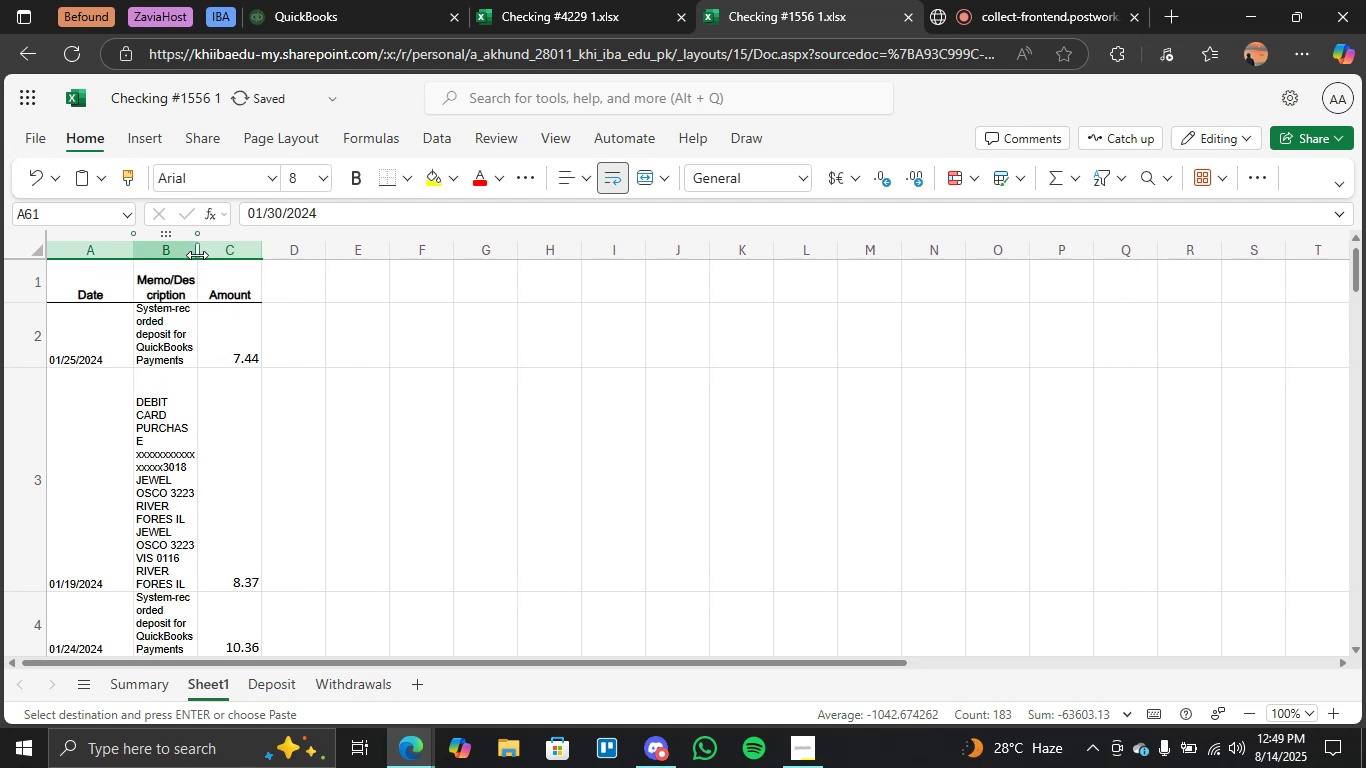 
left_click_drag(start_coordinate=[197, 252], to_coordinate=[296, 259])
 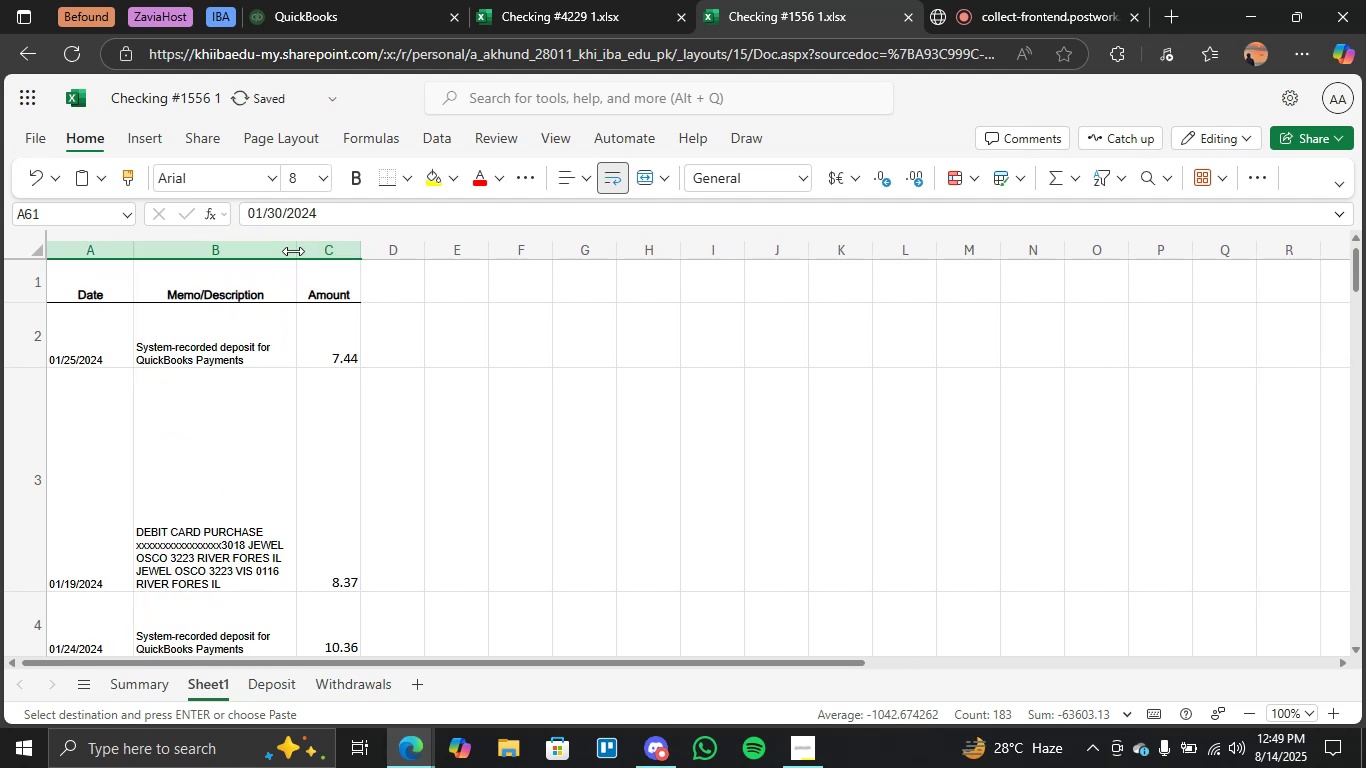 
left_click_drag(start_coordinate=[296, 251], to_coordinate=[407, 247])
 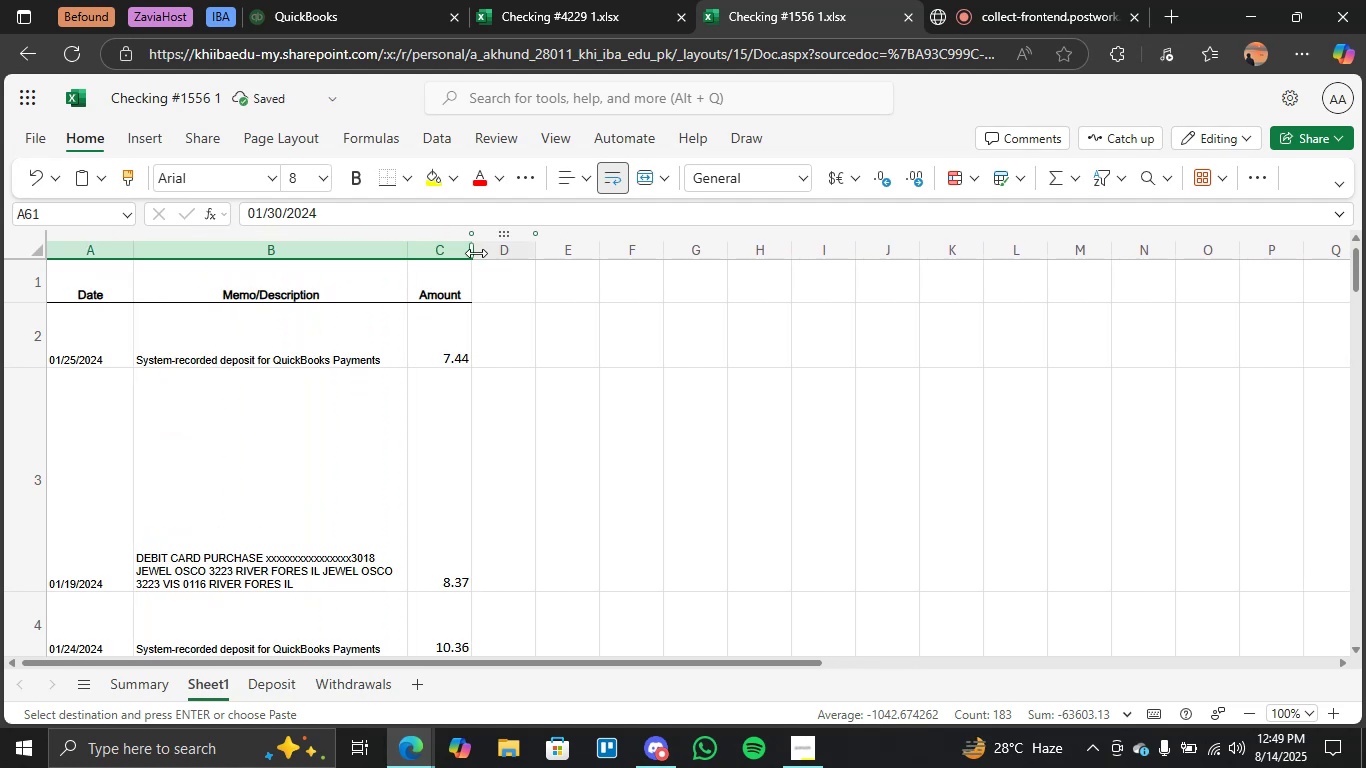 
left_click_drag(start_coordinate=[472, 252], to_coordinate=[507, 250])
 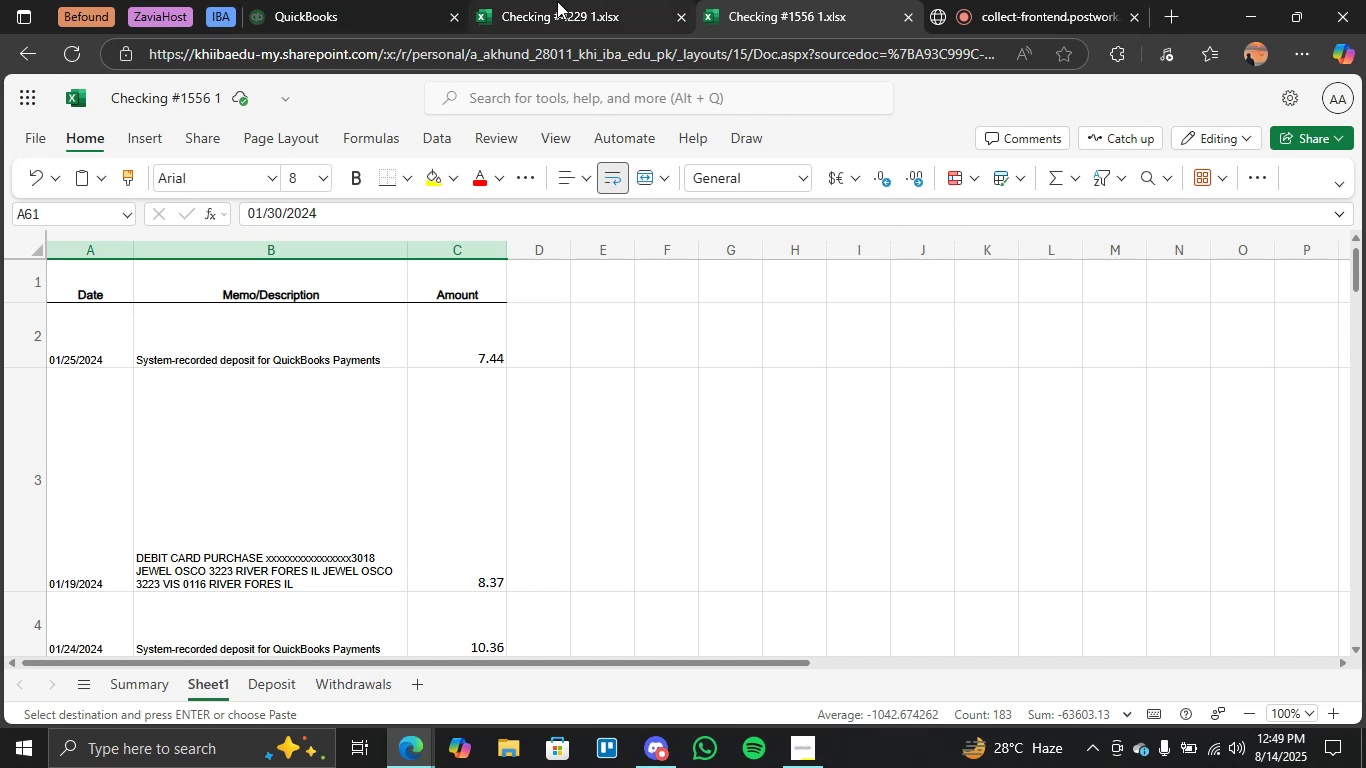 
wait(6.58)
 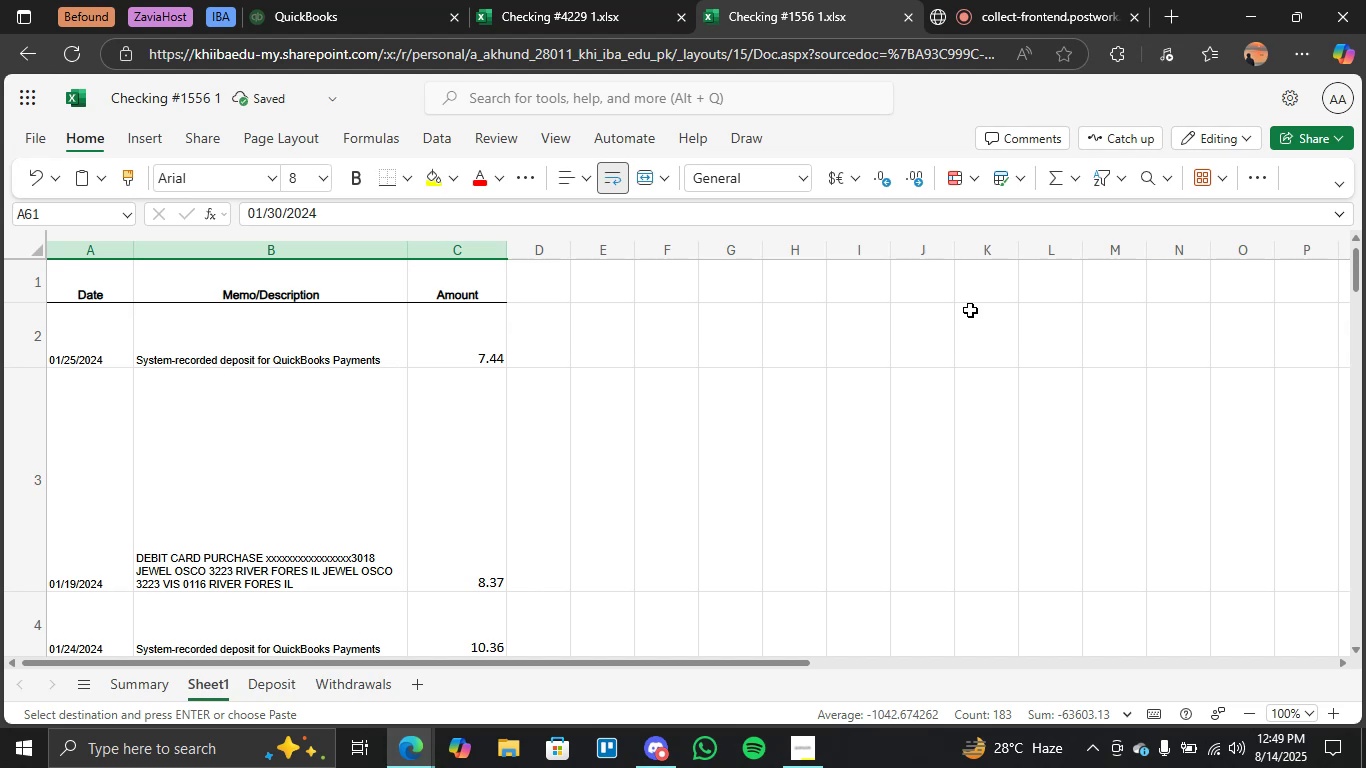 
left_click([379, 0])
 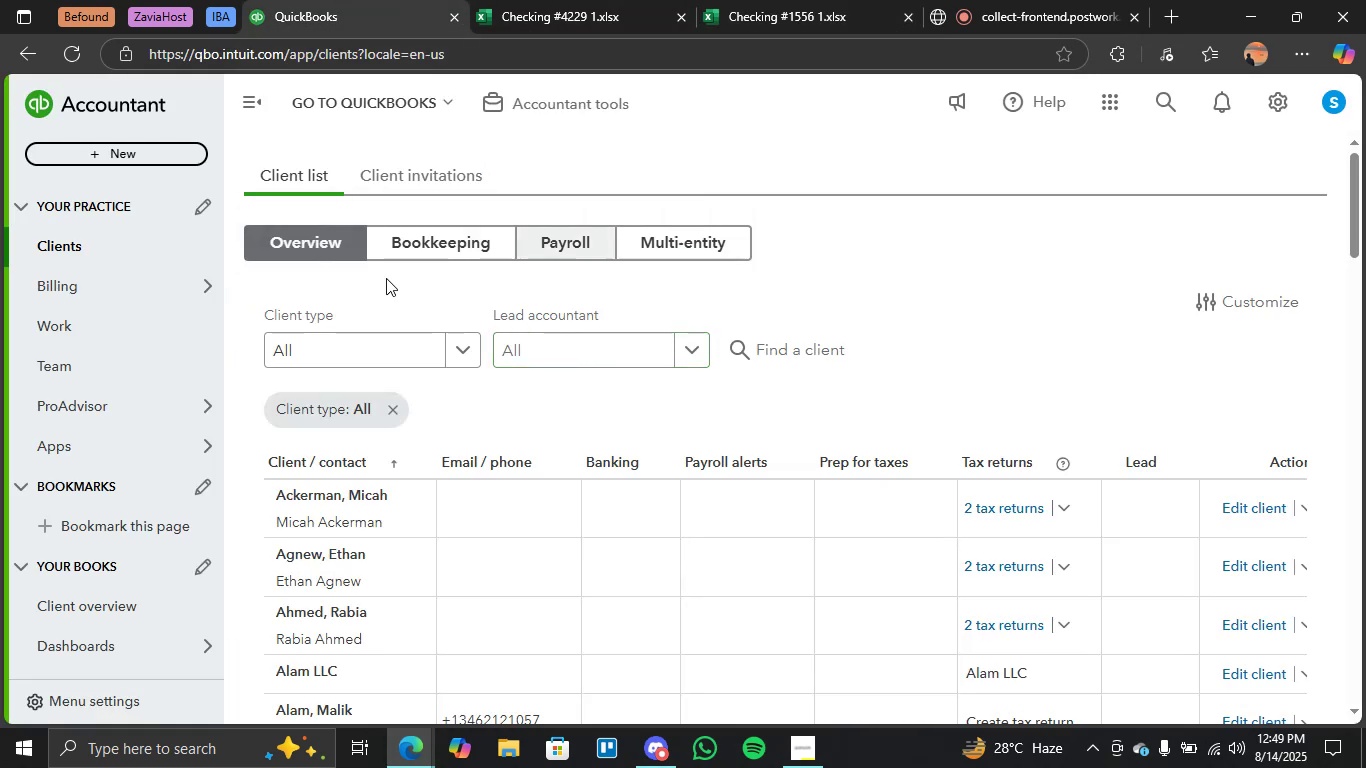 
scroll: coordinate [428, 332], scroll_direction: up, amount: 3.0
 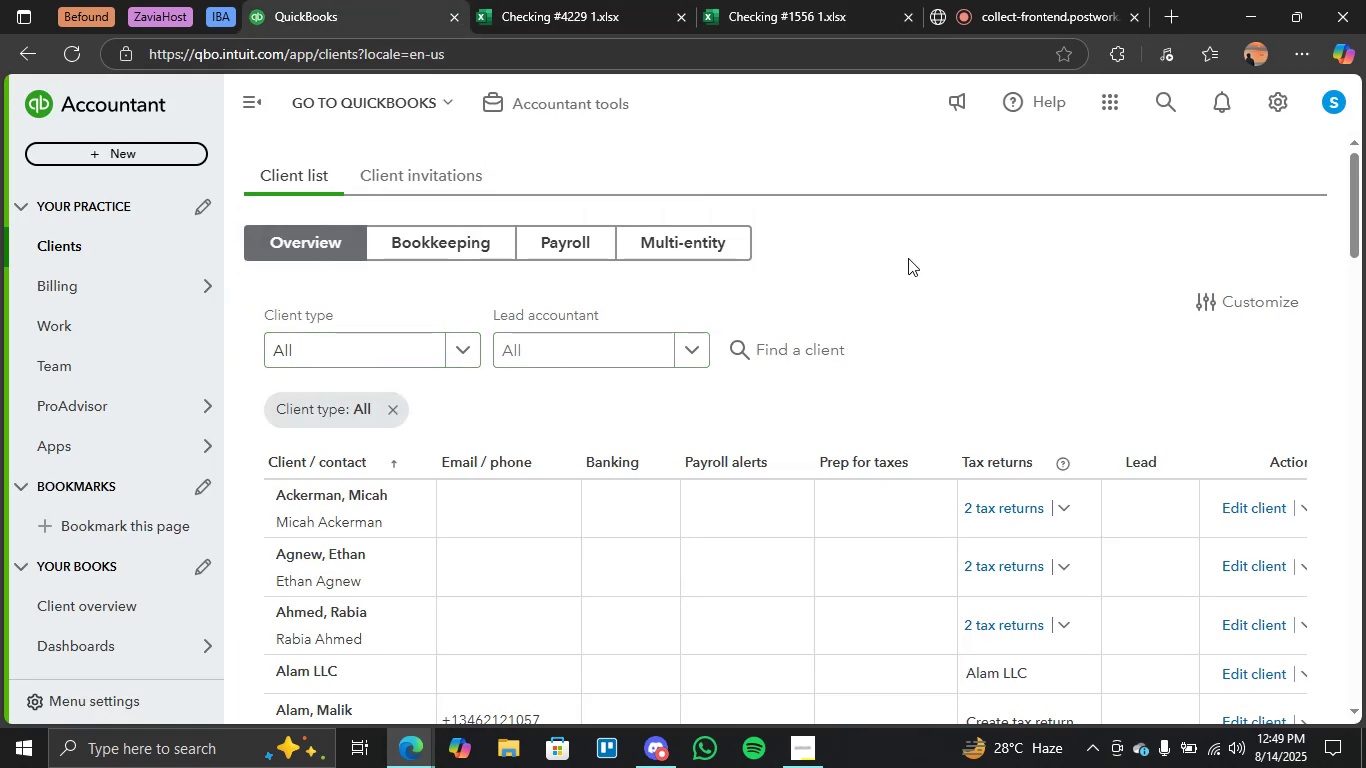 
mouse_move([772, 29])
 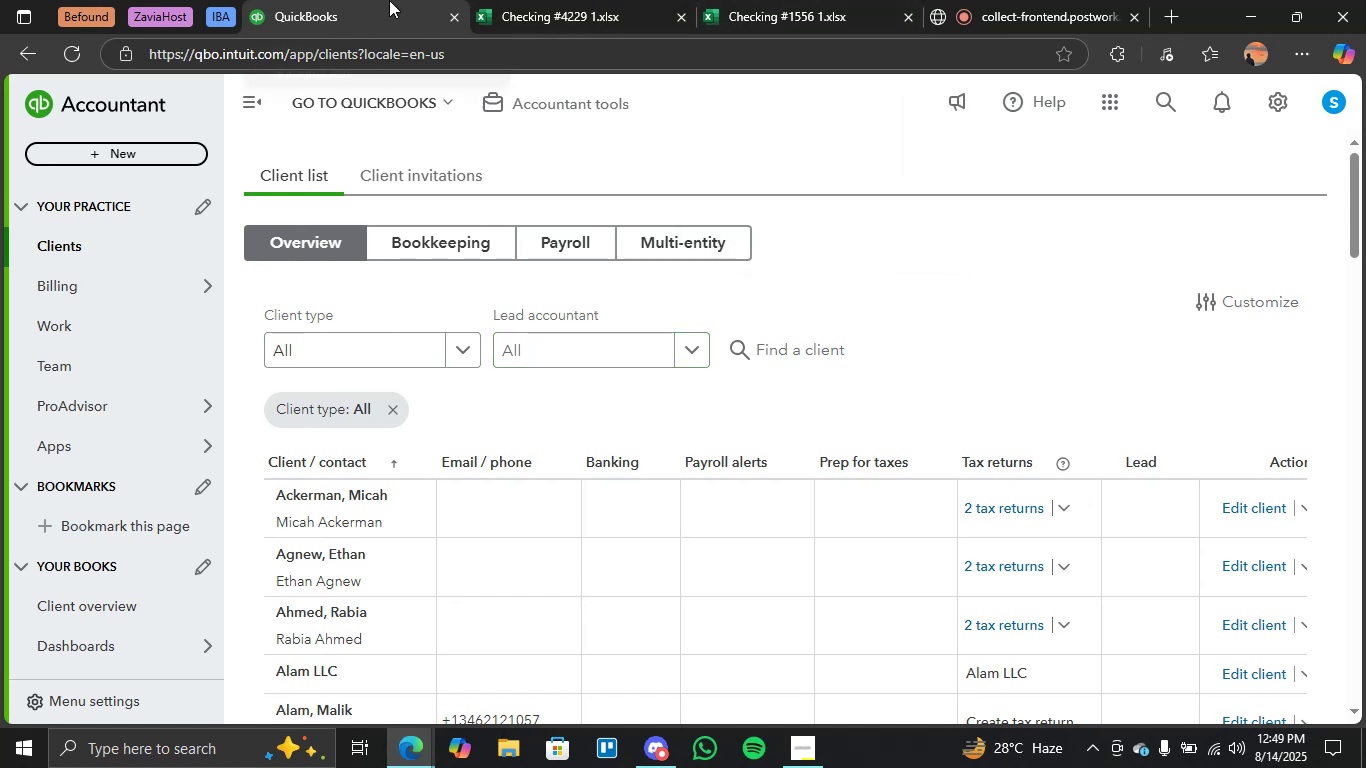 
scroll: coordinate [395, 289], scroll_direction: up, amount: 2.0
 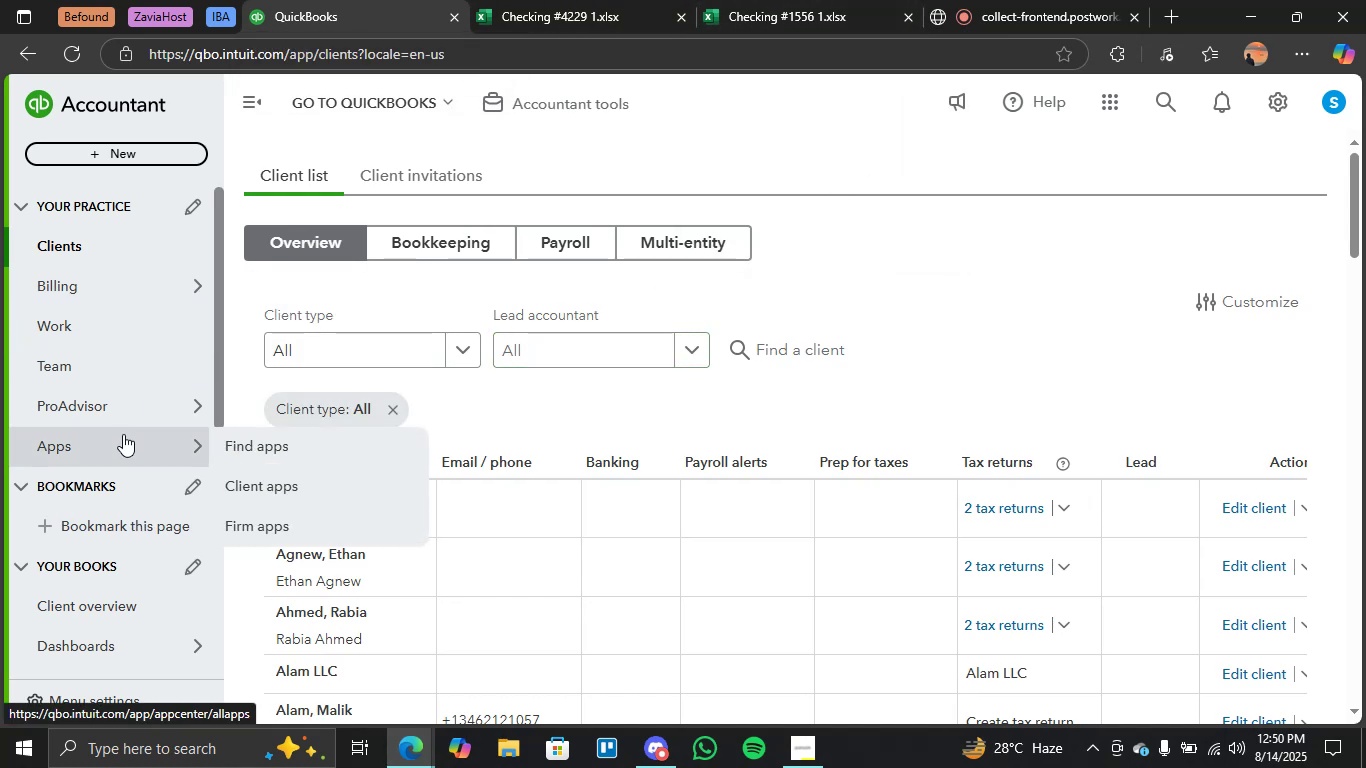 
scroll: coordinate [128, 574], scroll_direction: down, amount: 3.0
 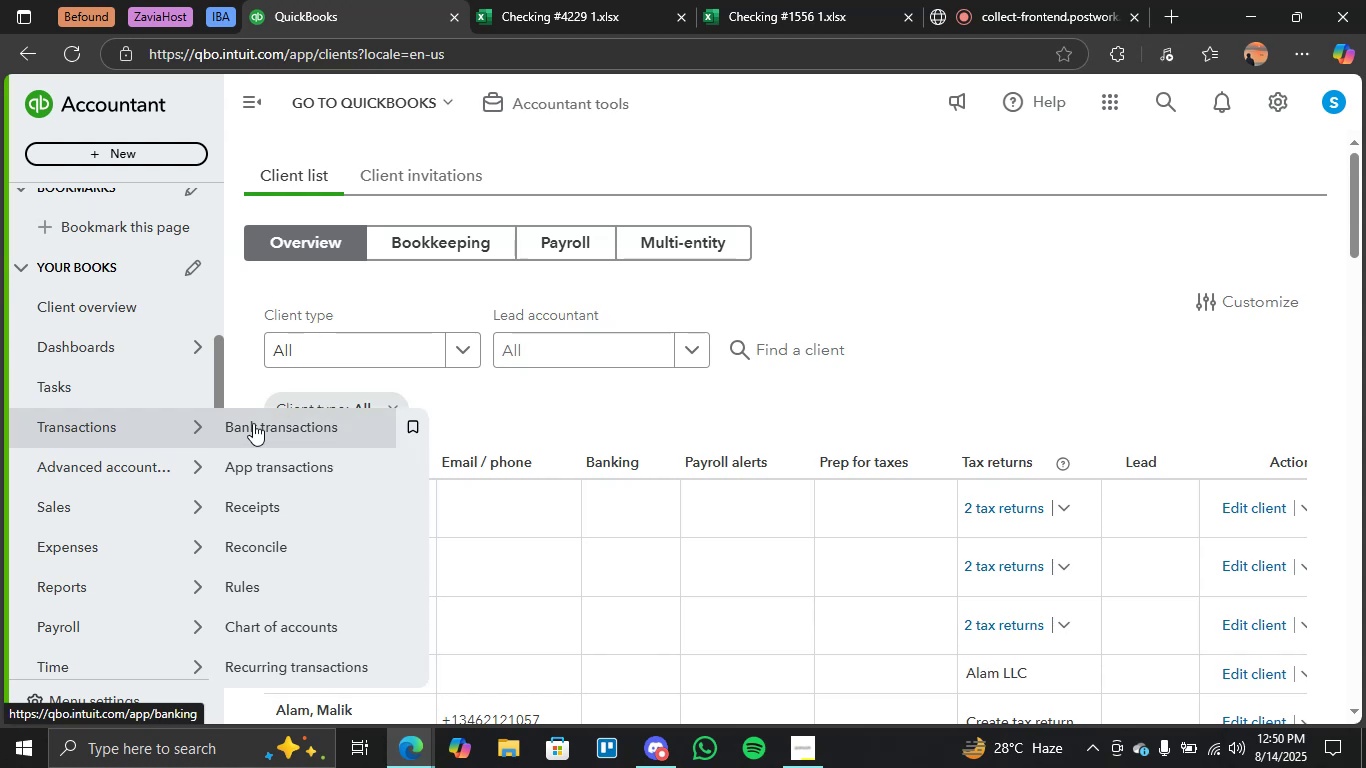 
scroll: coordinate [73, 265], scroll_direction: up, amount: 8.0
 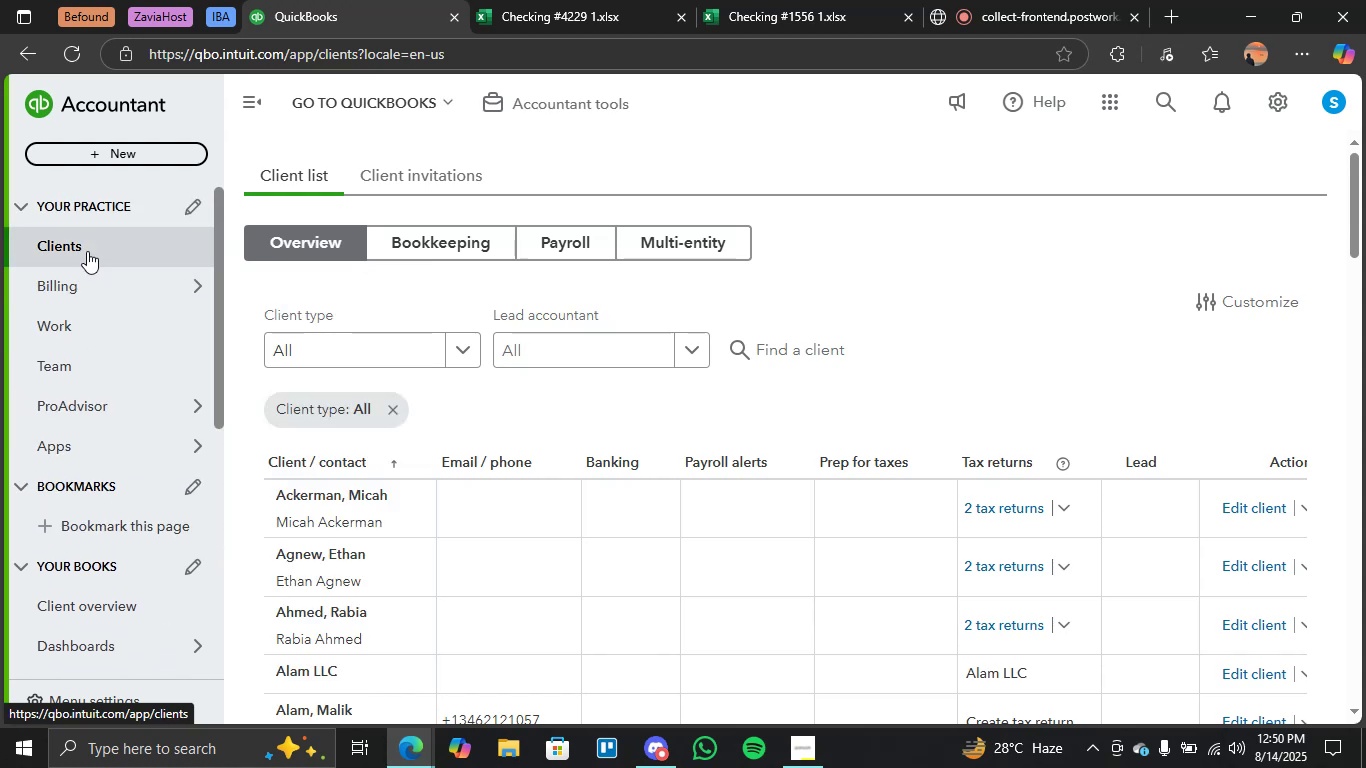 
left_click([87, 251])
 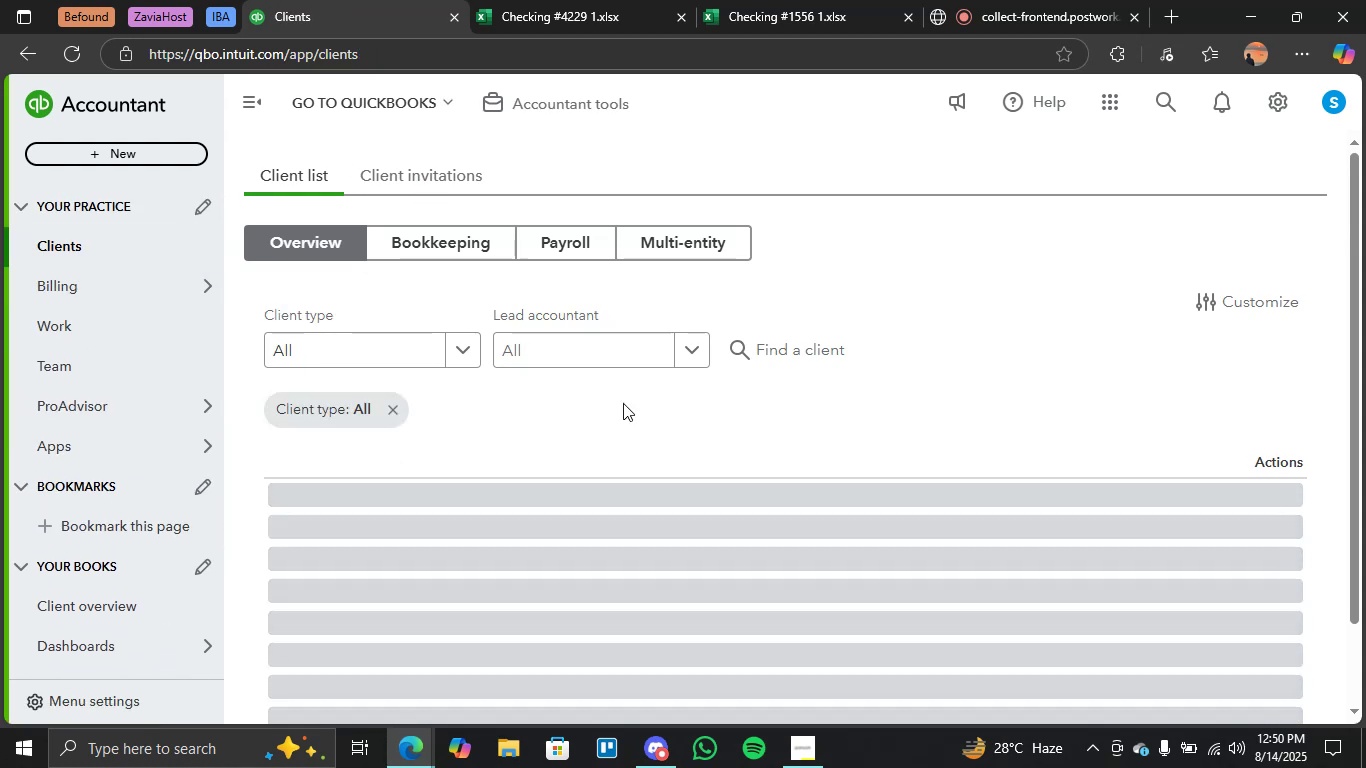 
scroll: coordinate [346, 491], scroll_direction: down, amount: 28.0
 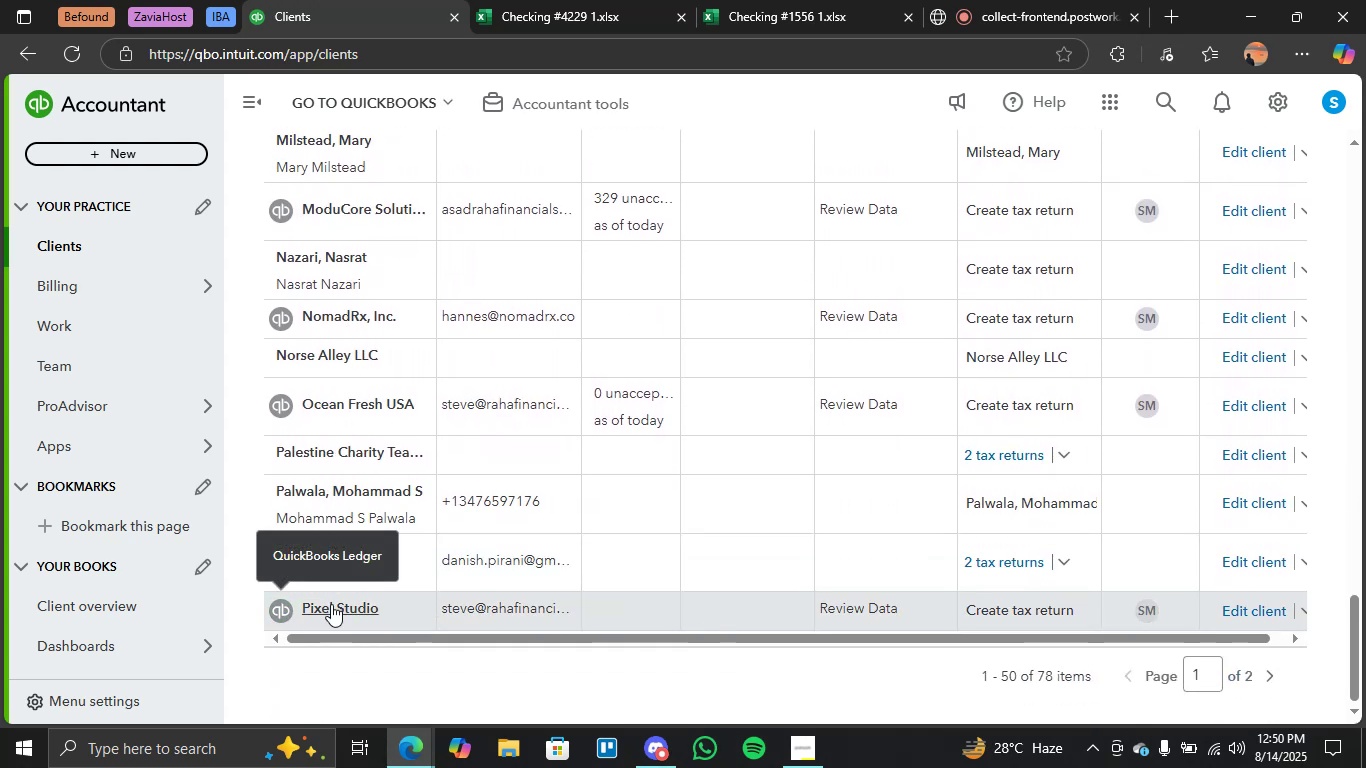 
left_click([331, 610])
 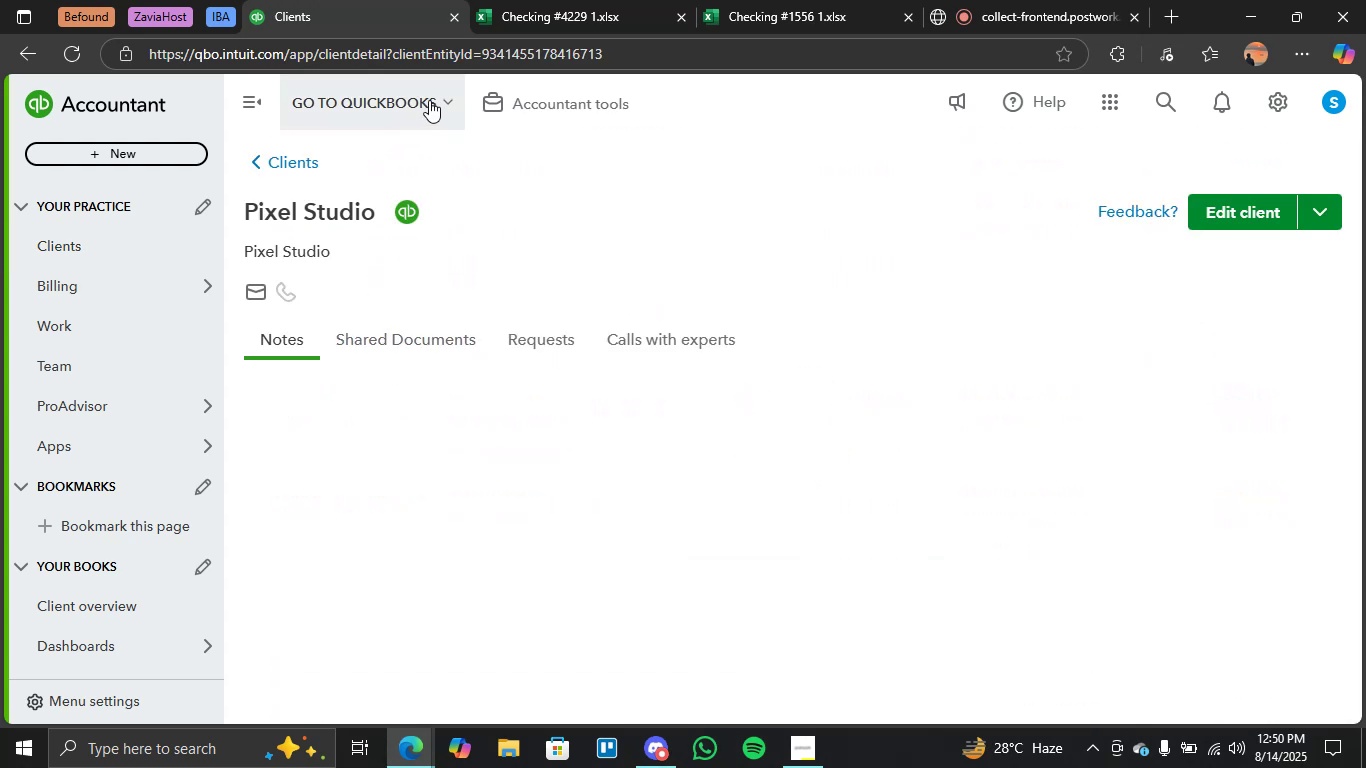 
wait(7.33)
 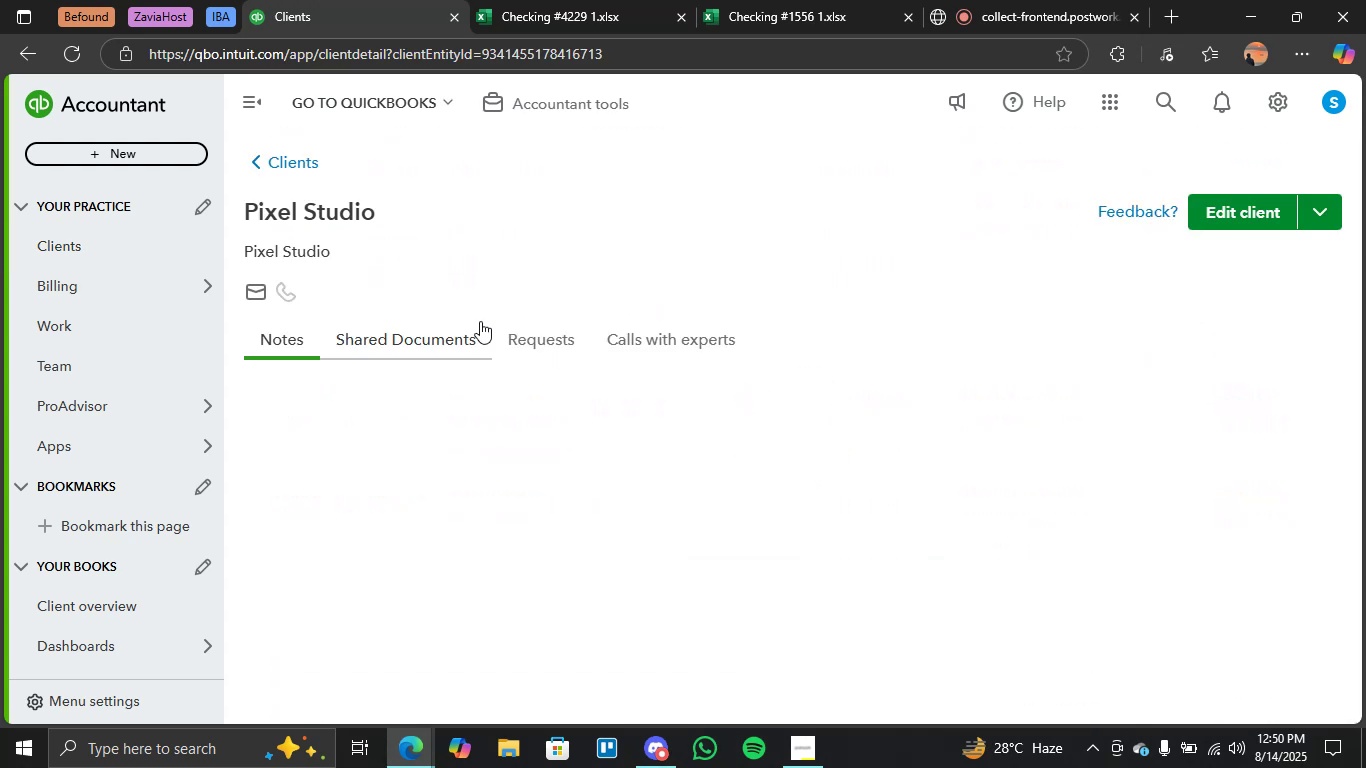 
left_click([437, 101])
 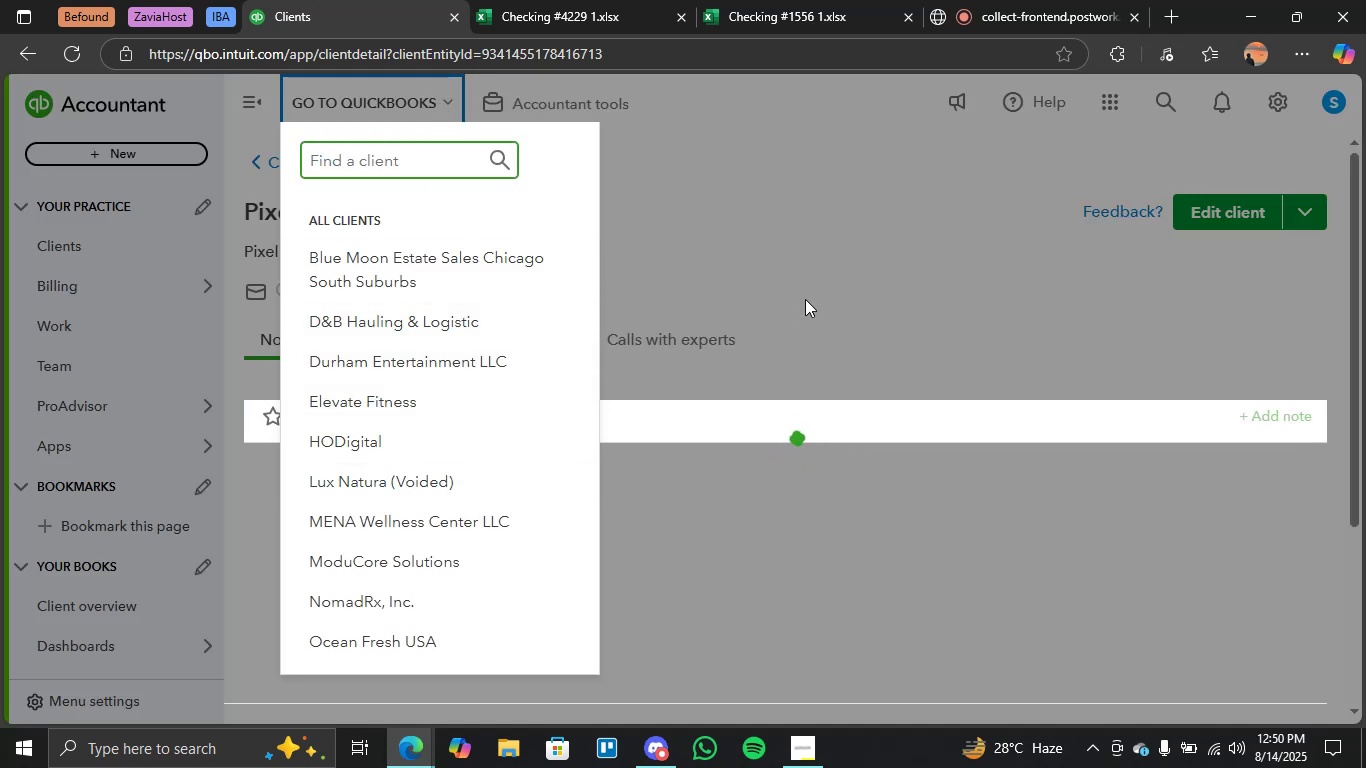 
left_click([752, 235])
 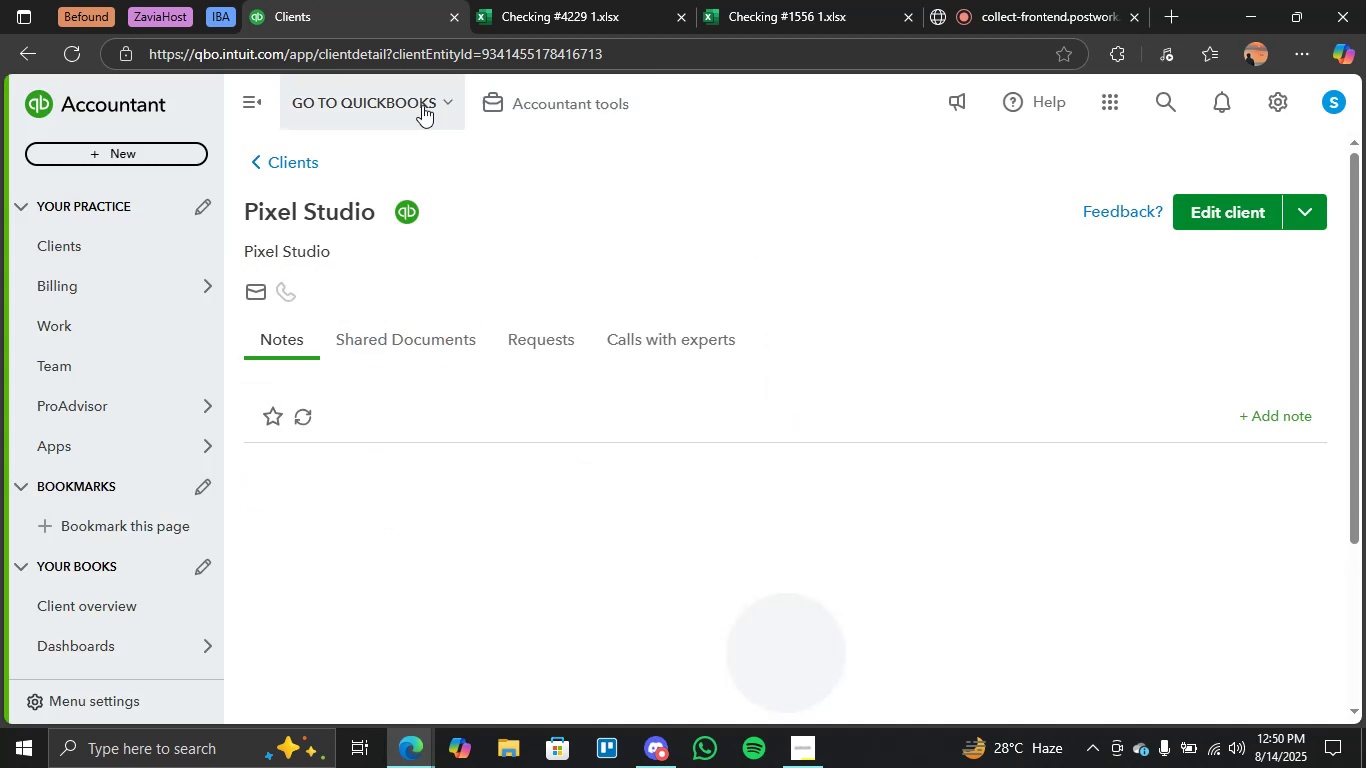 
left_click([419, 104])
 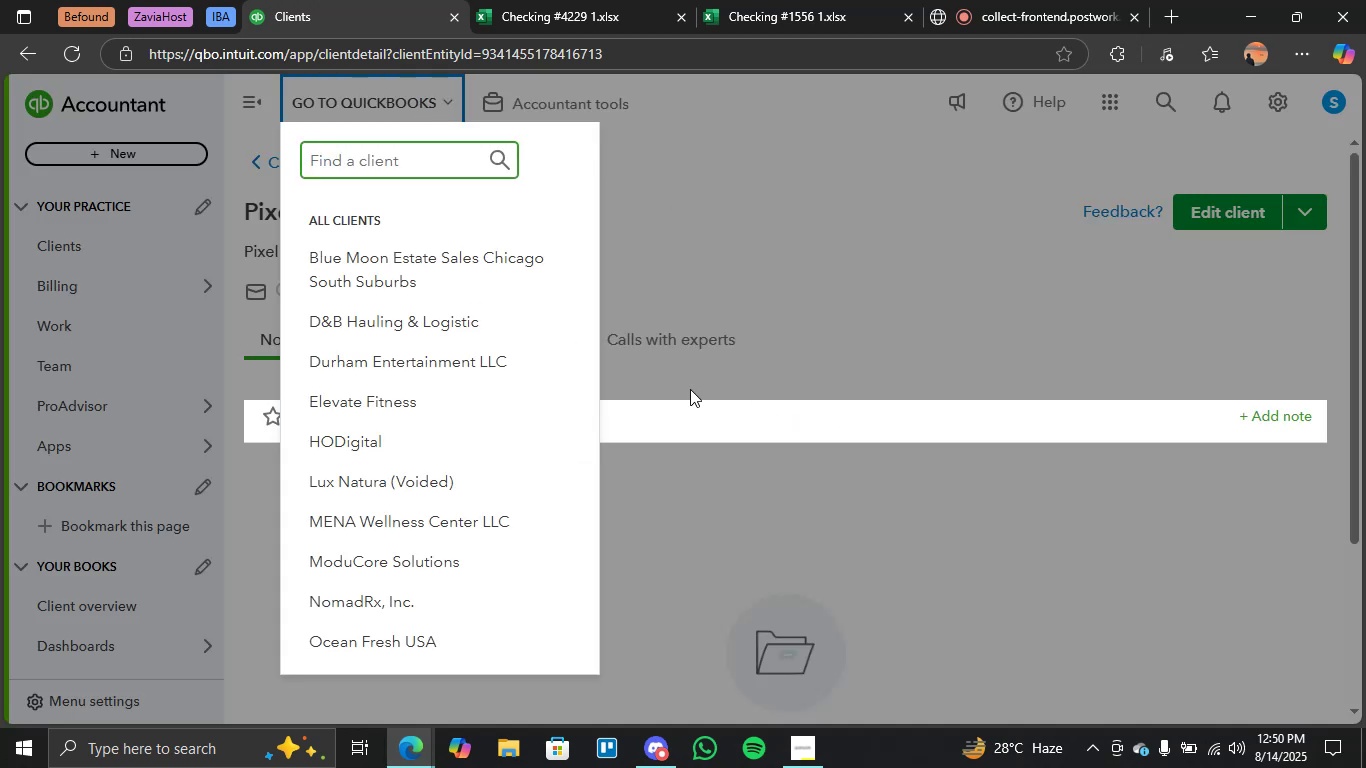 
scroll: coordinate [453, 585], scroll_direction: down, amount: 4.0
 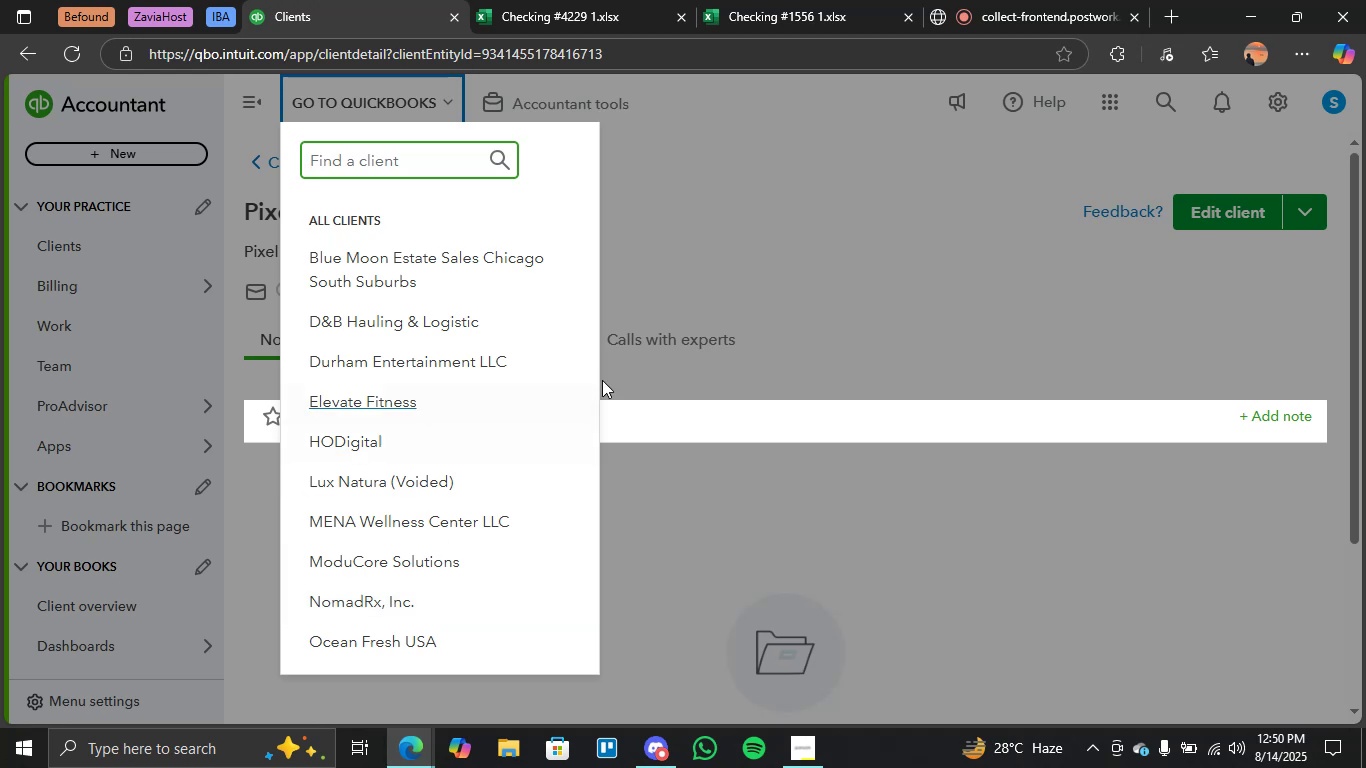 
left_click([733, 273])
 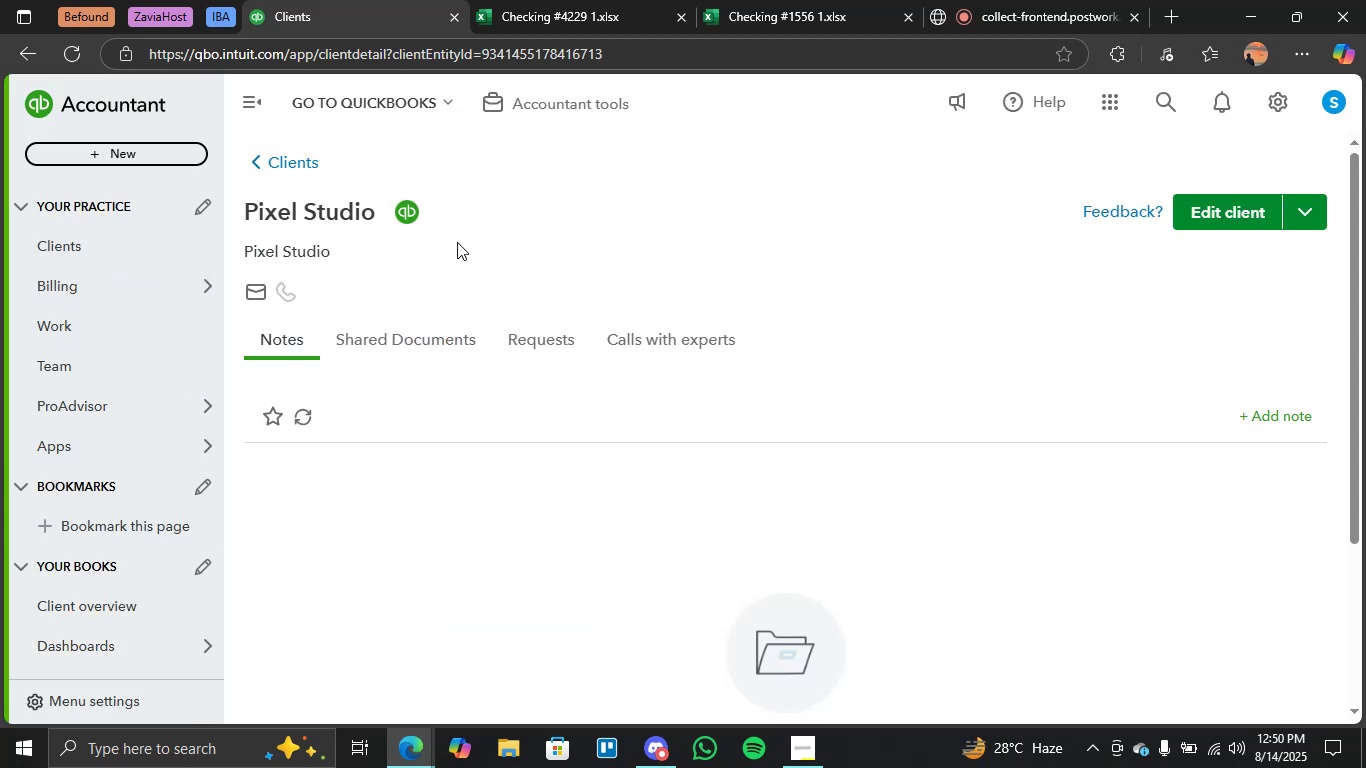 
wait(13.56)
 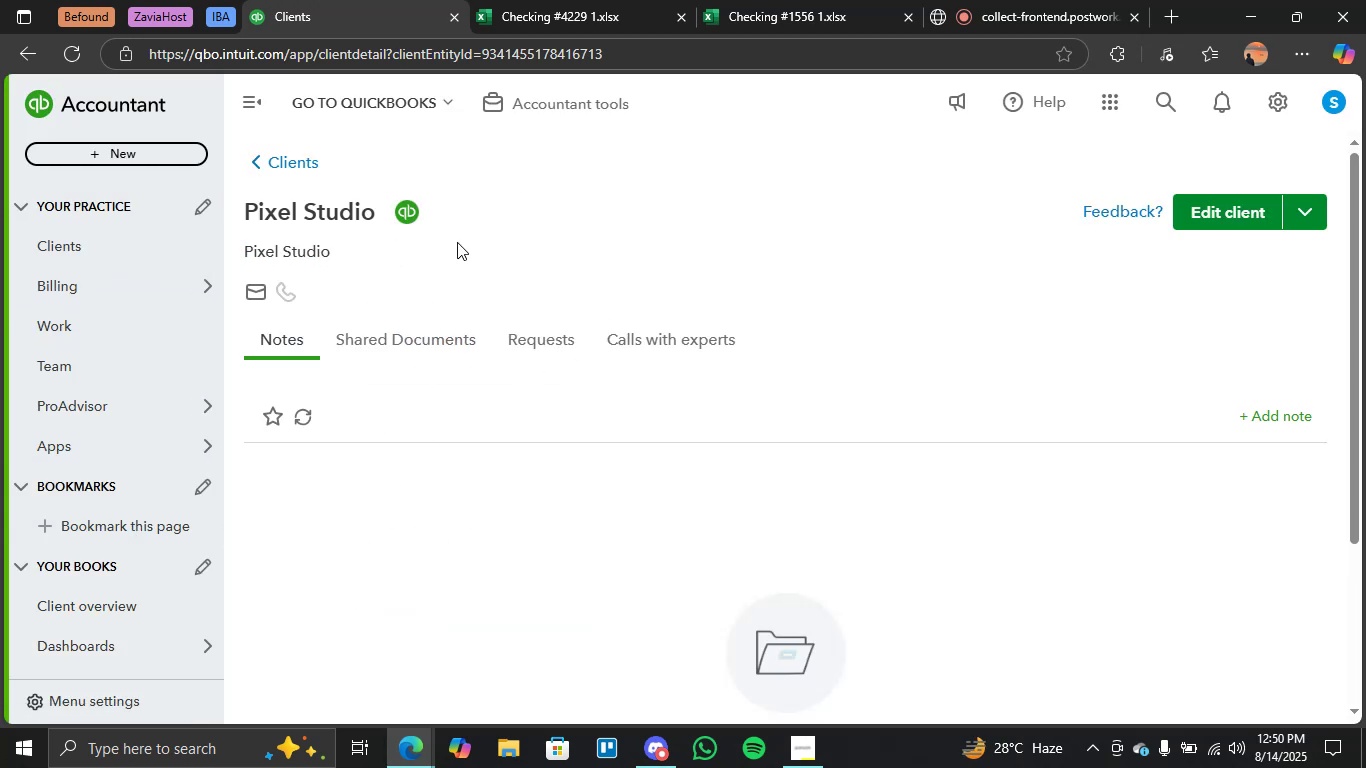 
left_click([407, 210])
 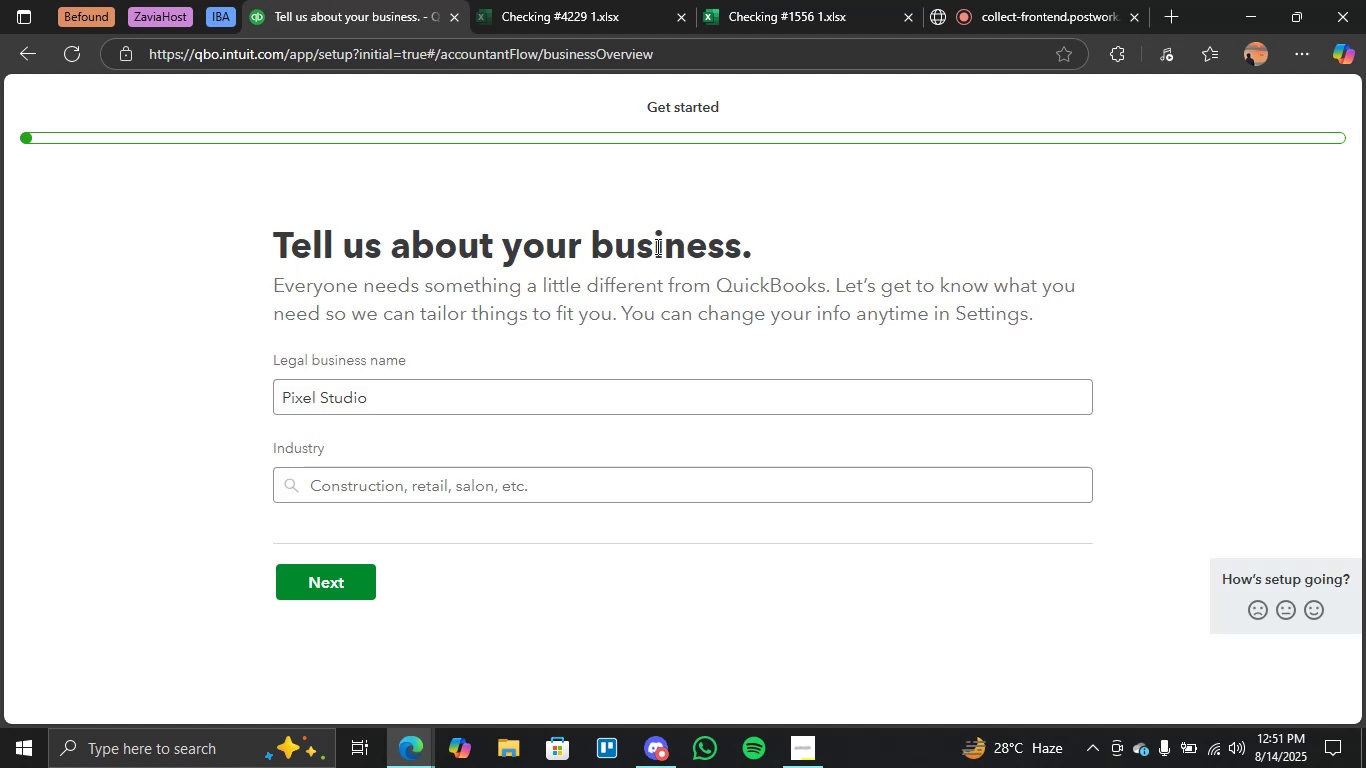 
wait(59.46)
 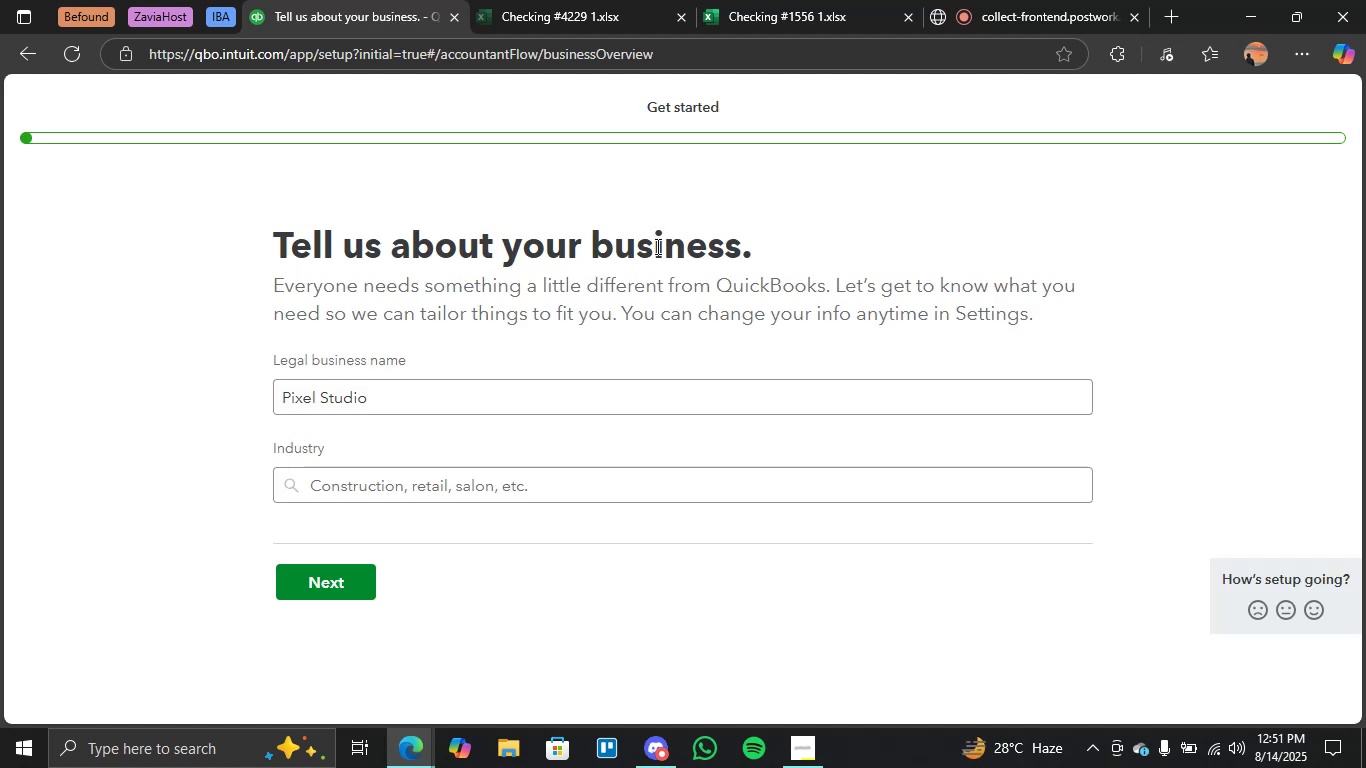 
left_click([488, 477])
 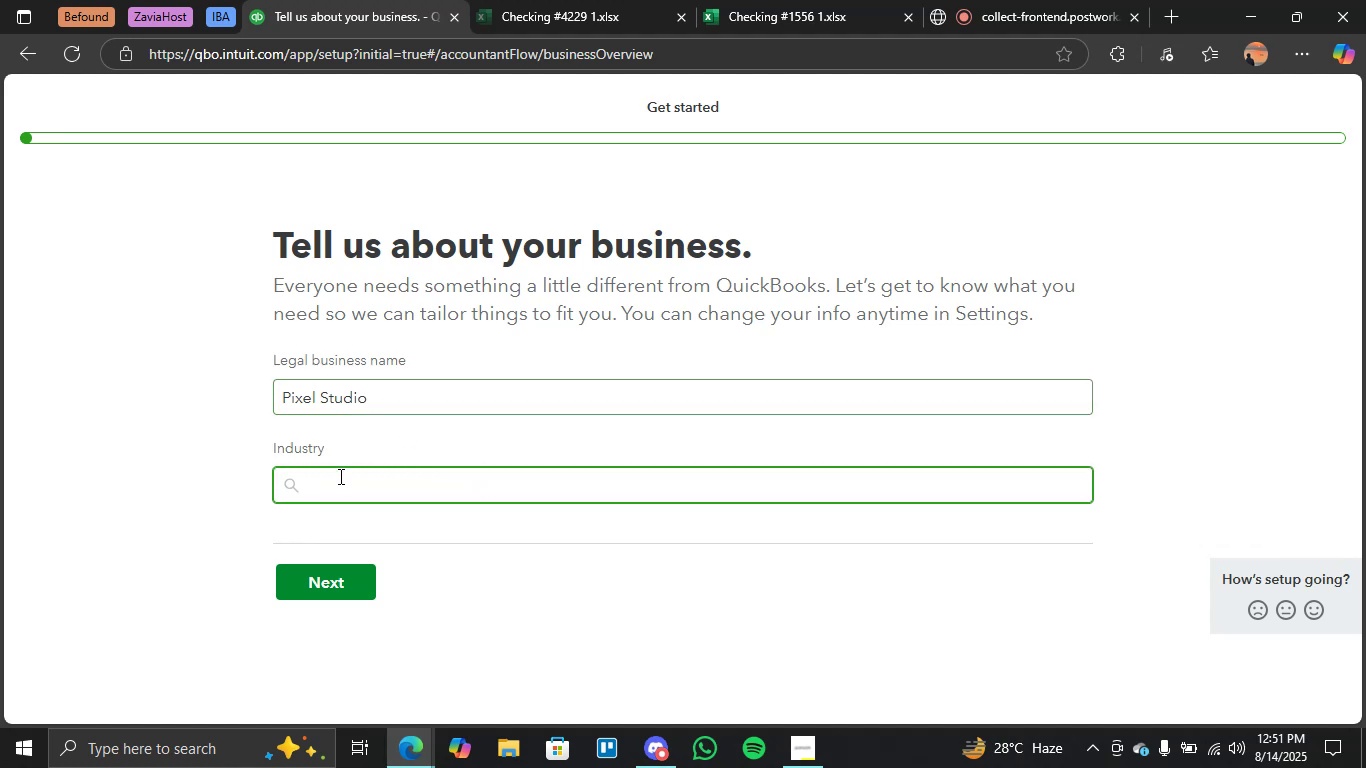 
left_click([359, 482])
 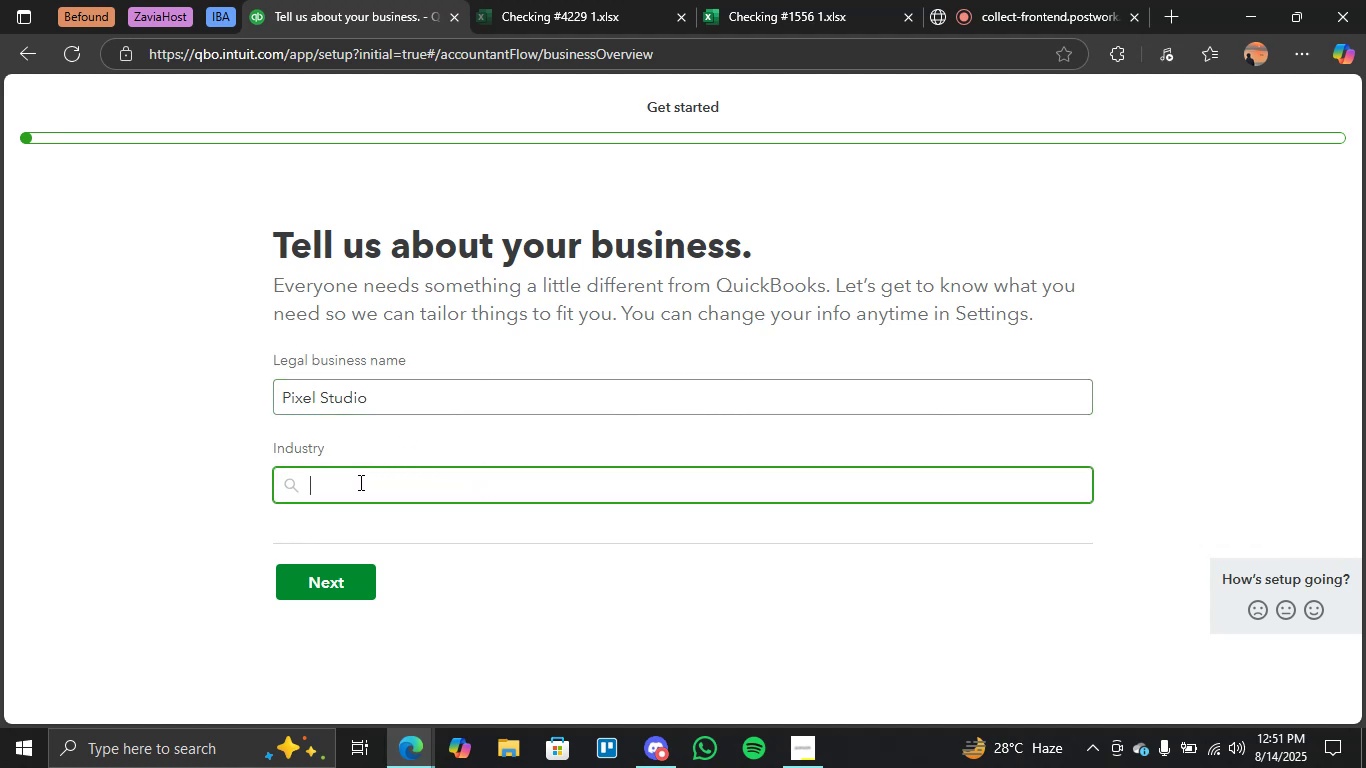 
type(Software Company)
 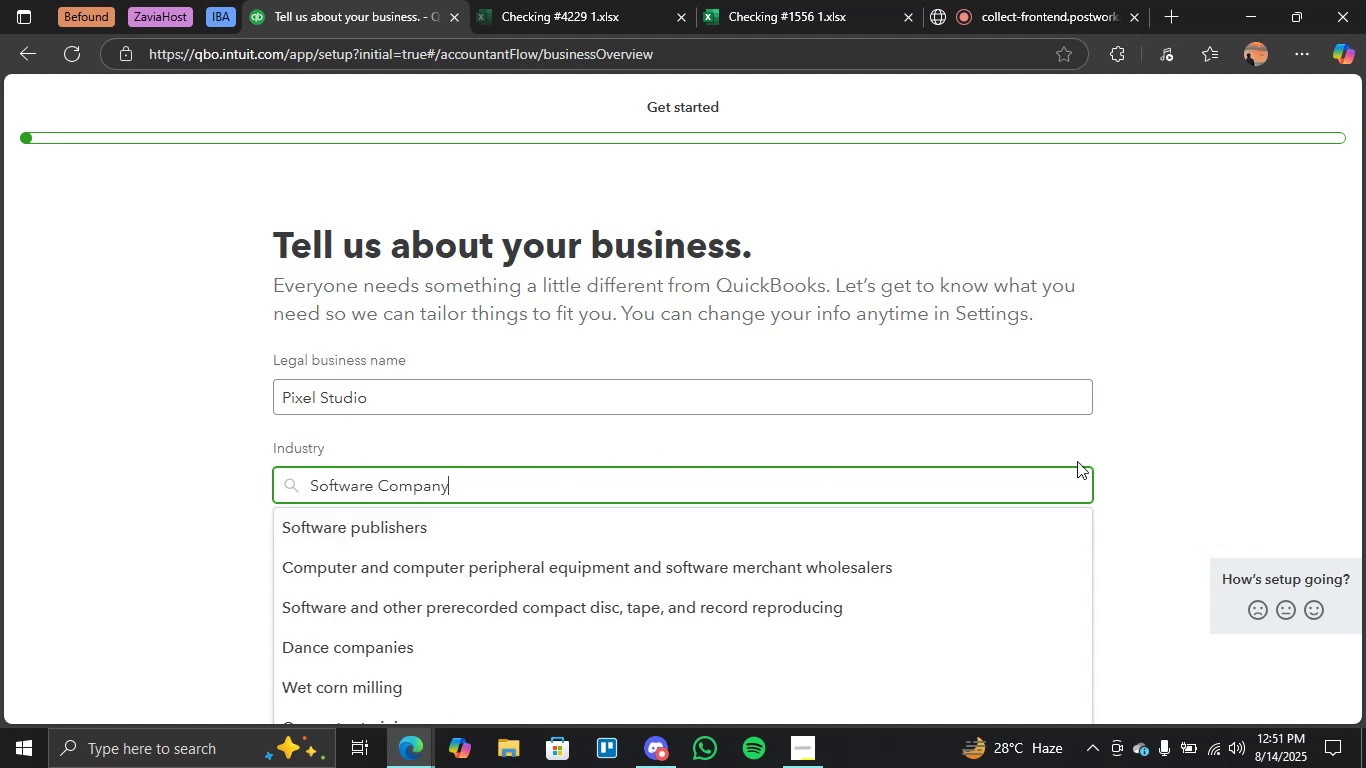 
key(Enter)
 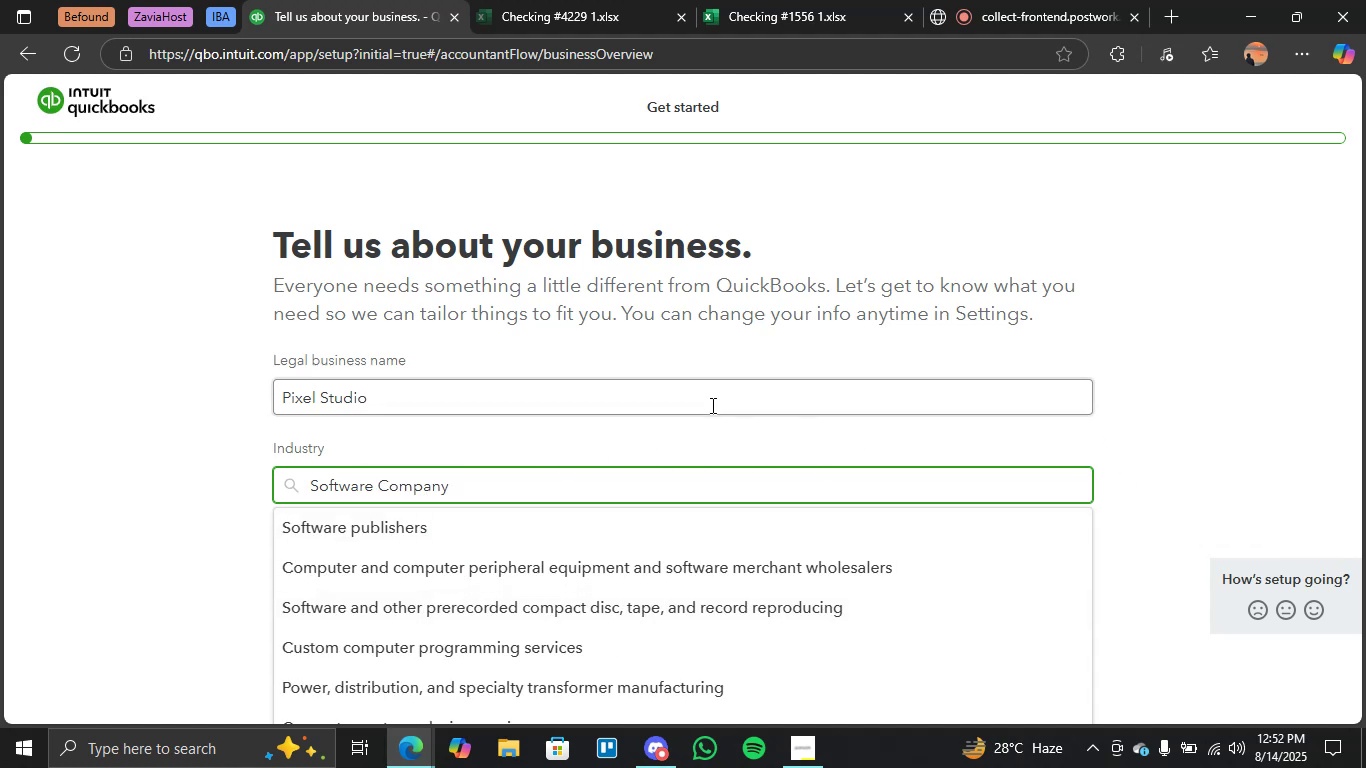 
left_click_drag(start_coordinate=[1051, 416], to_coordinate=[1090, 416])
 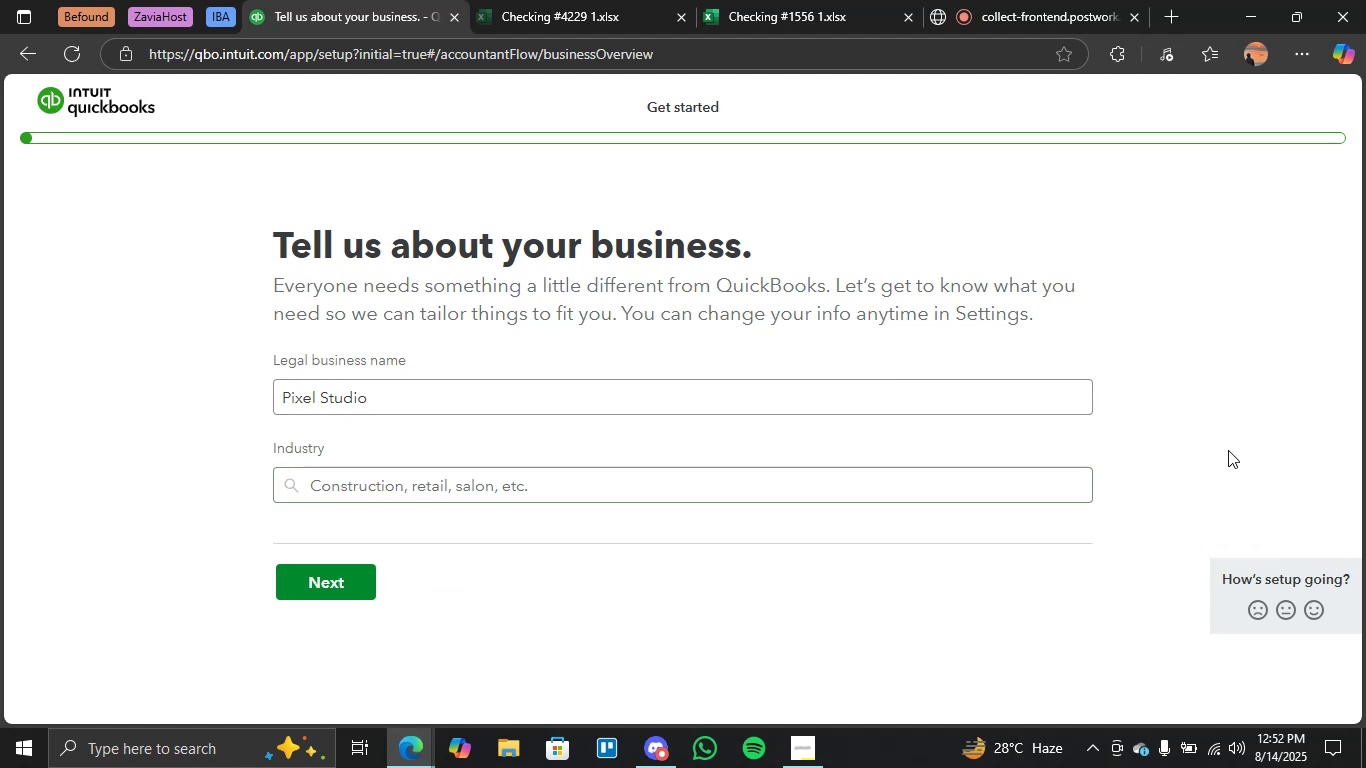 
scroll: coordinate [1208, 472], scroll_direction: down, amount: 1.0
 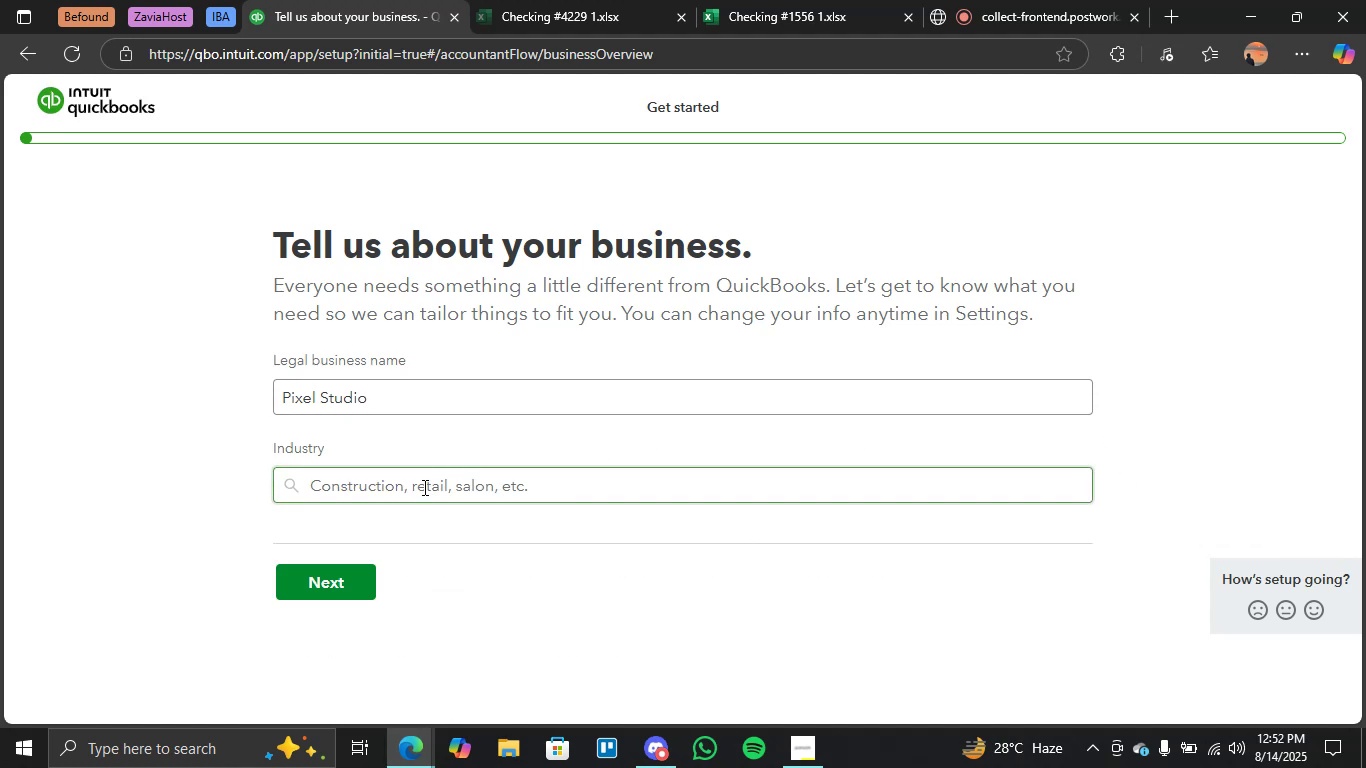 
left_click([423, 487])
 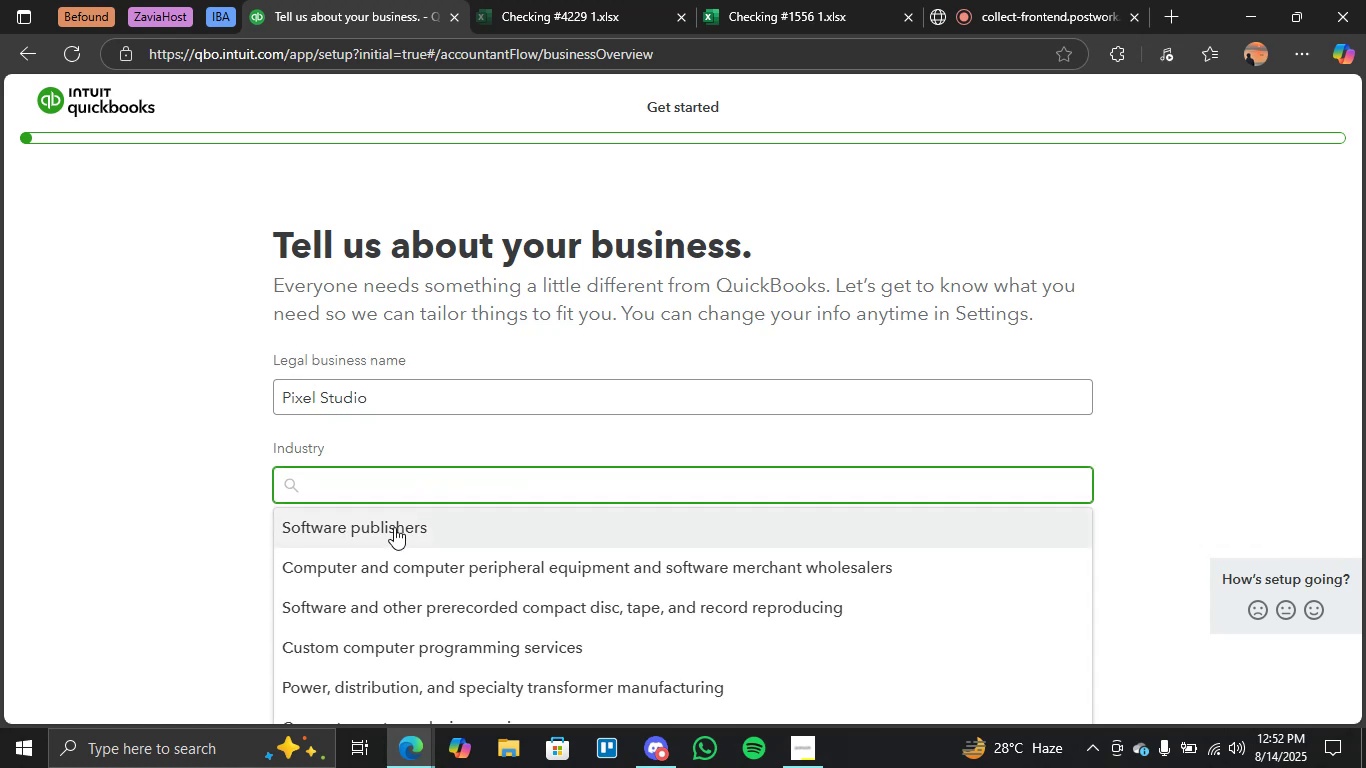 
left_click([394, 528])
 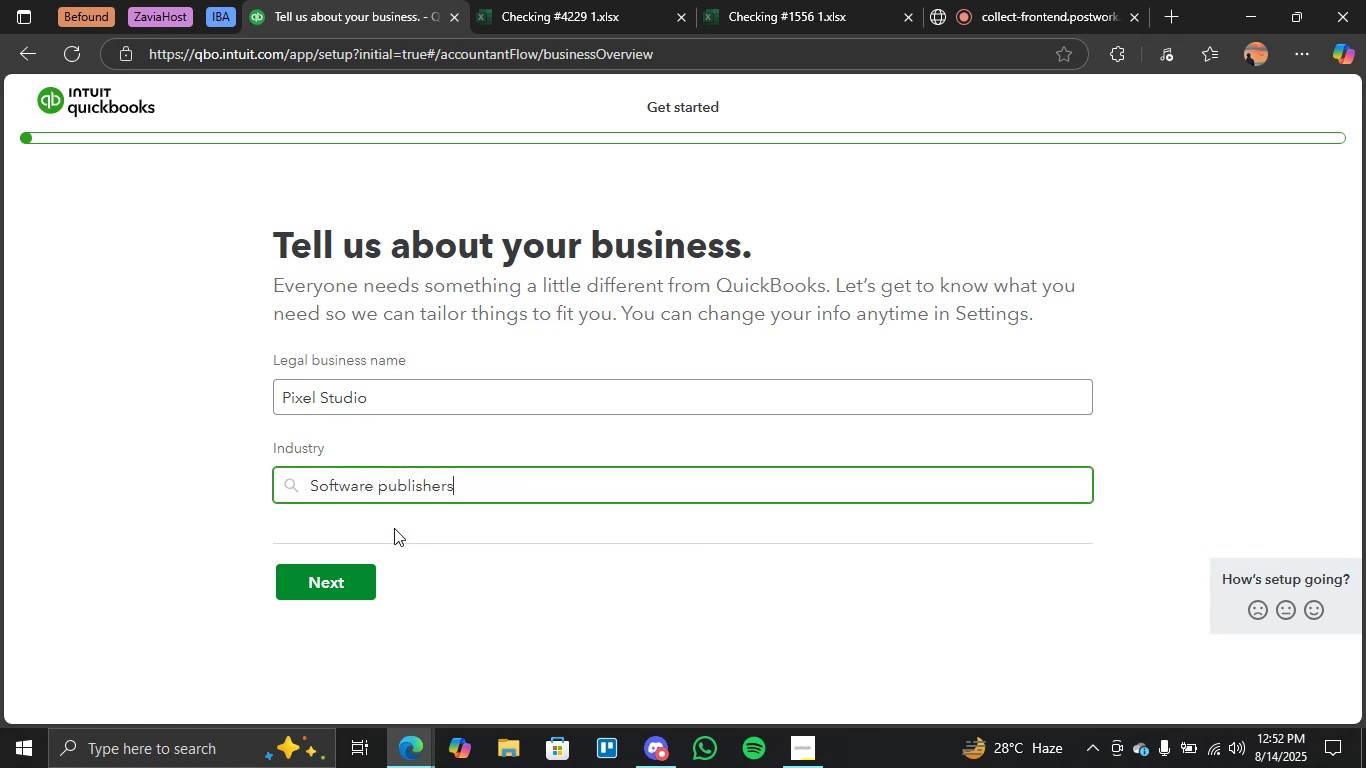 
left_click([347, 573])
 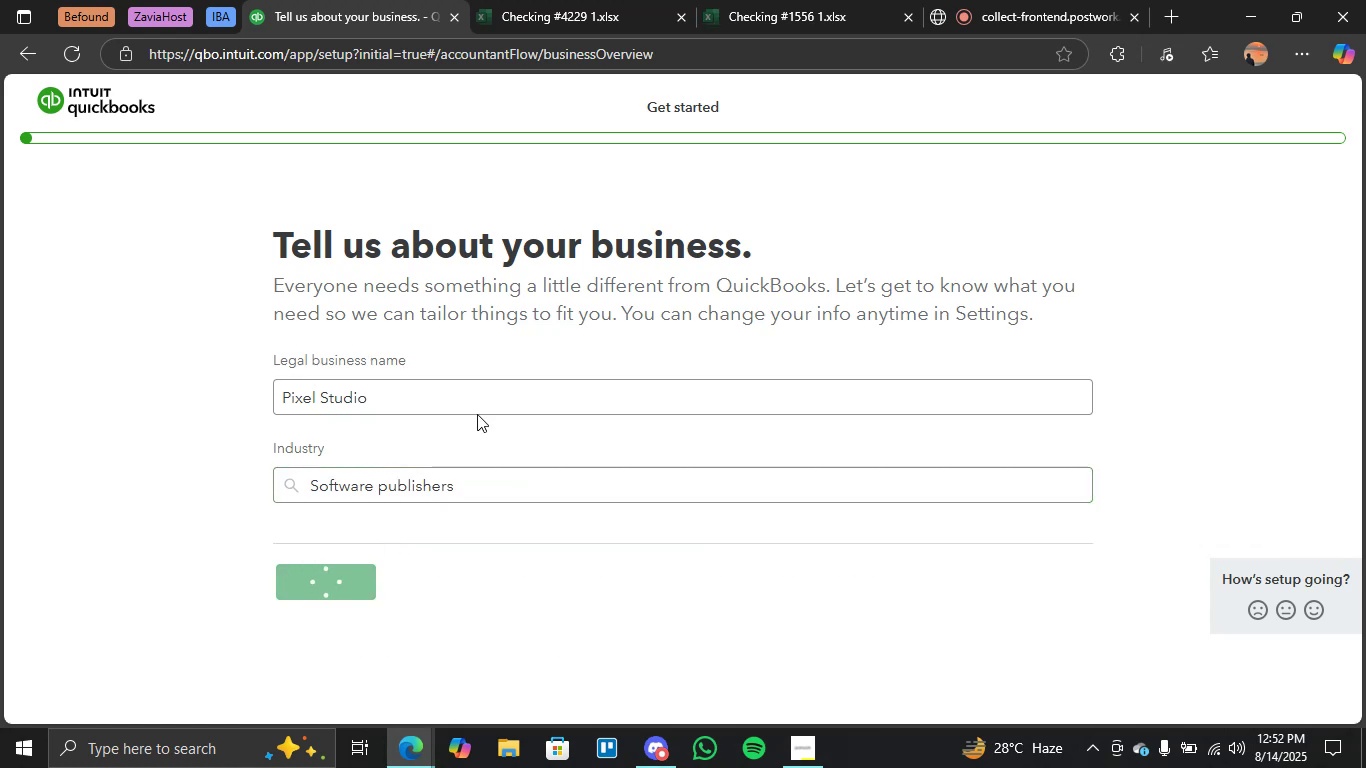 
wait(8.46)
 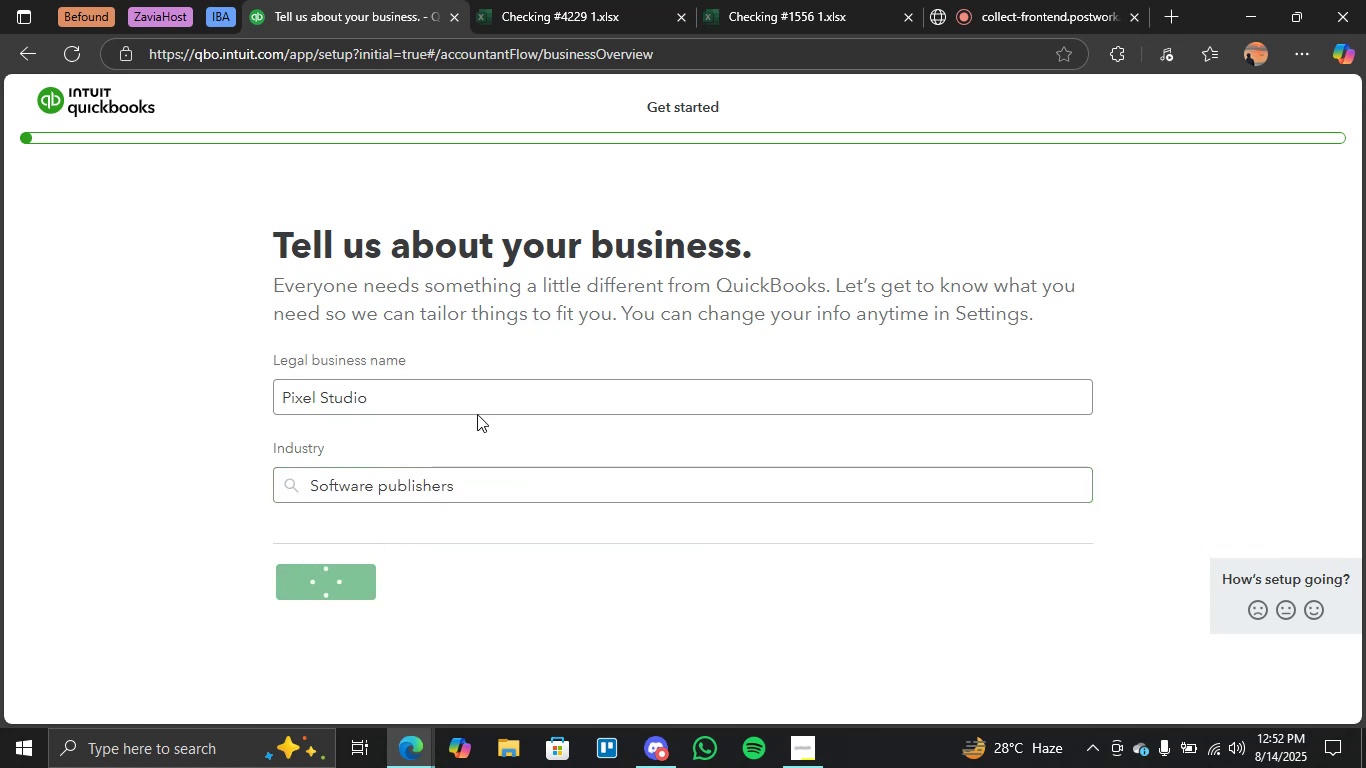 
left_click([539, 370])
 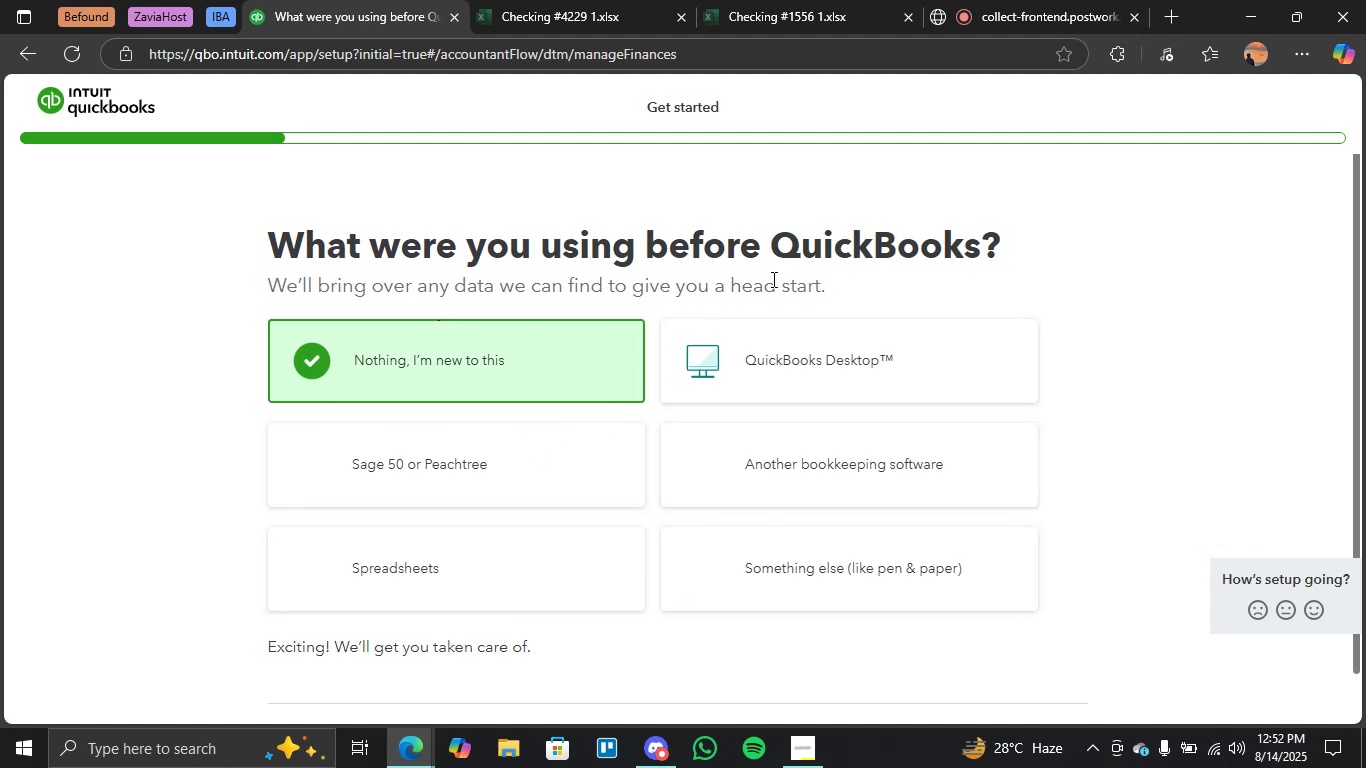 
wait(5.42)
 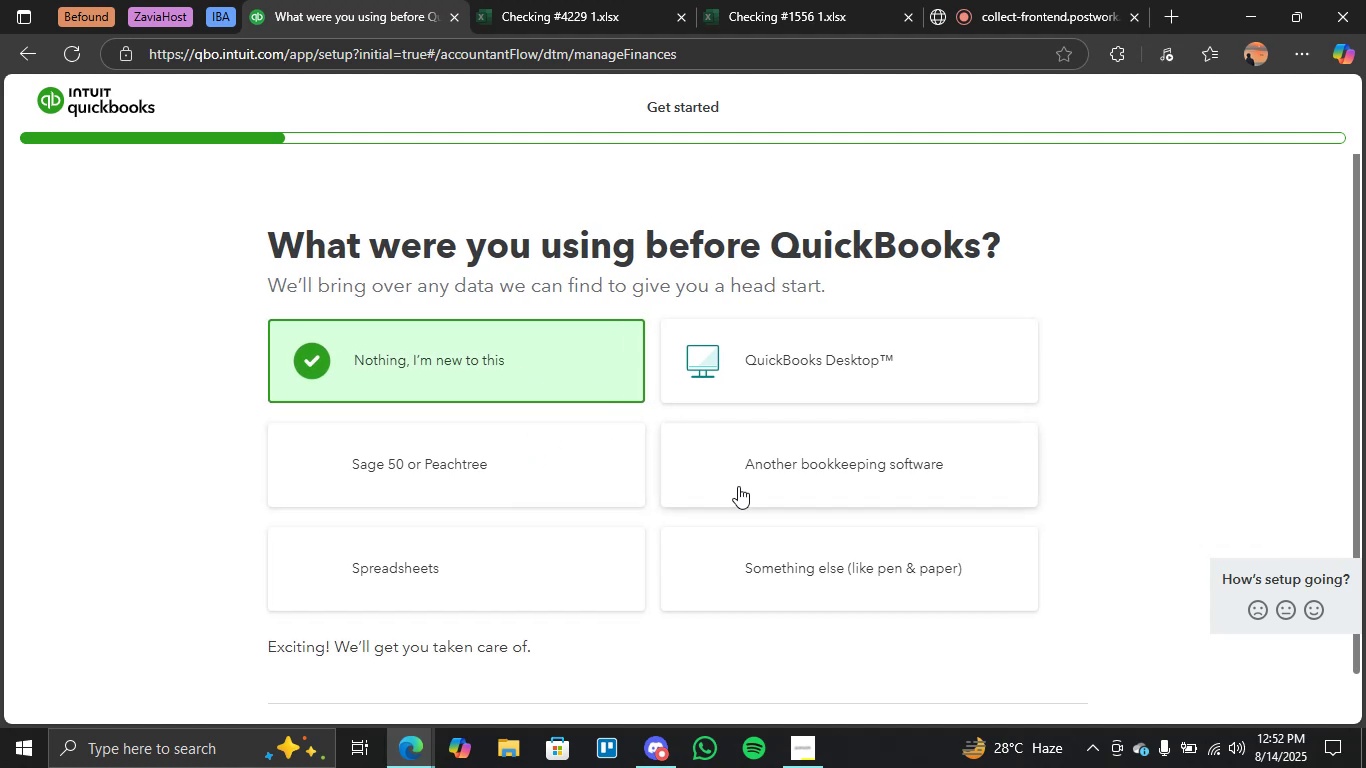 
scroll: coordinate [550, 621], scroll_direction: down, amount: 2.0
 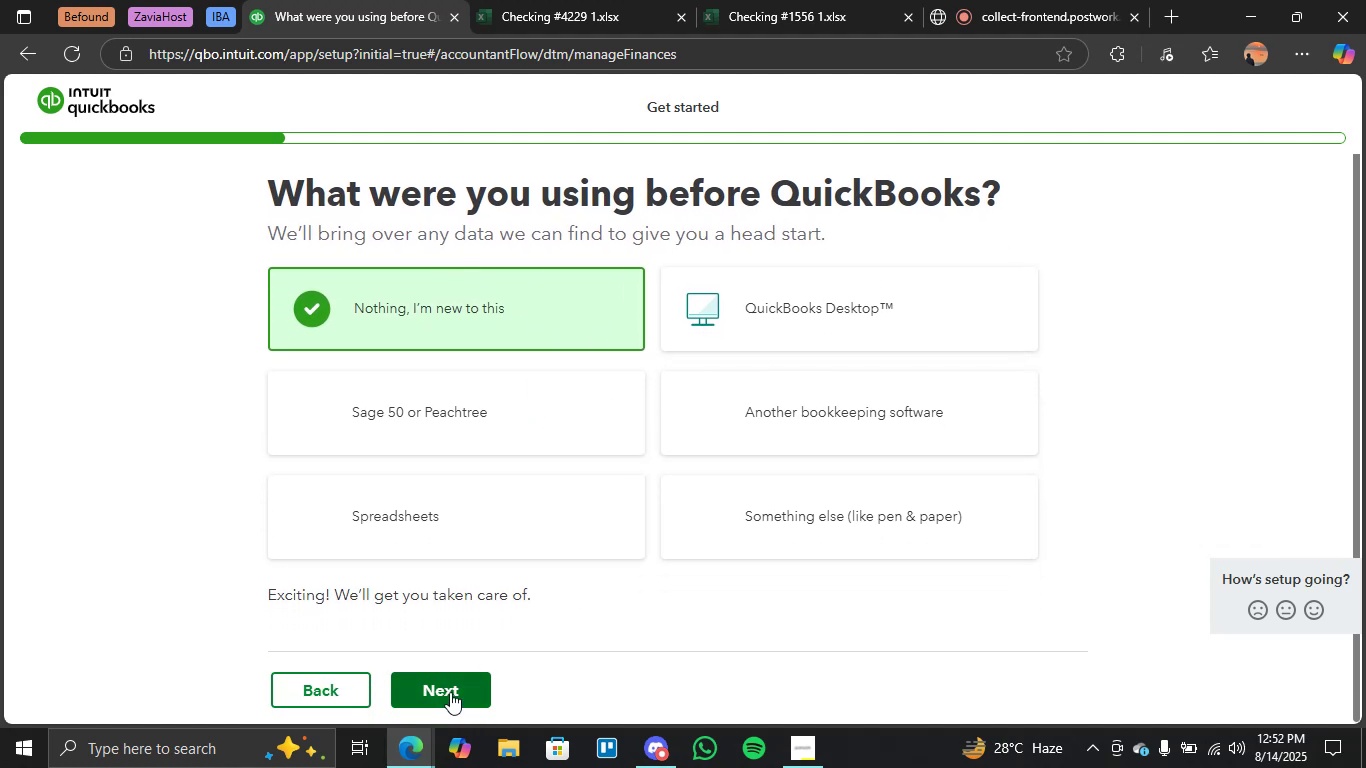 
left_click([452, 684])
 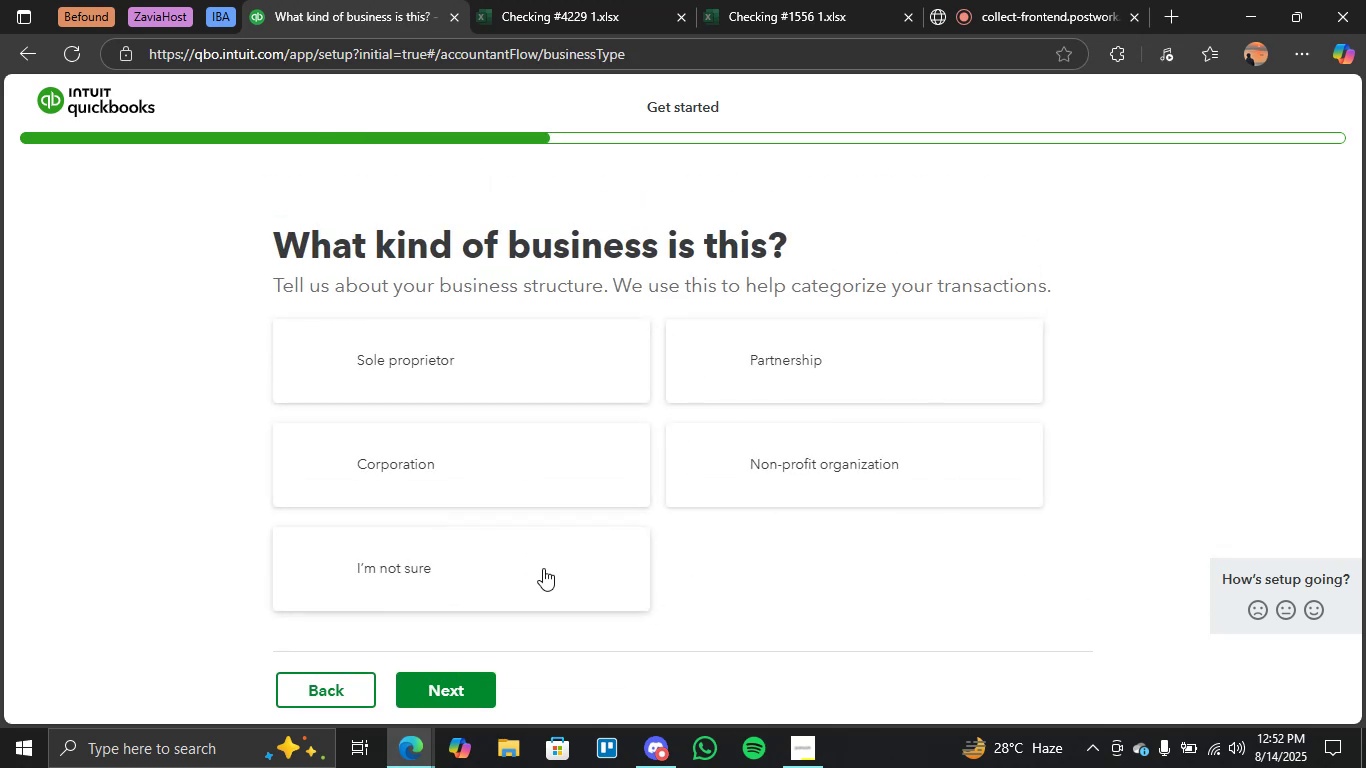 
wait(7.42)
 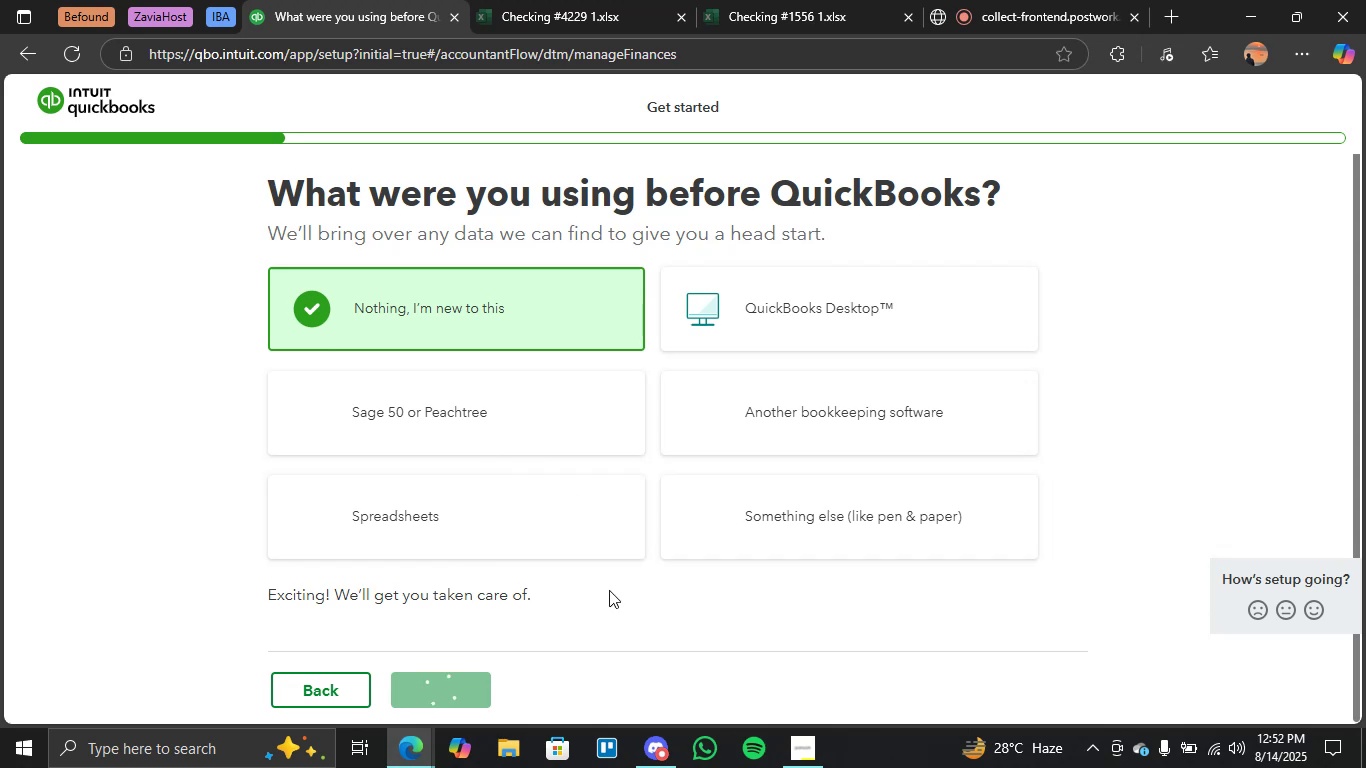 
left_click([502, 457])
 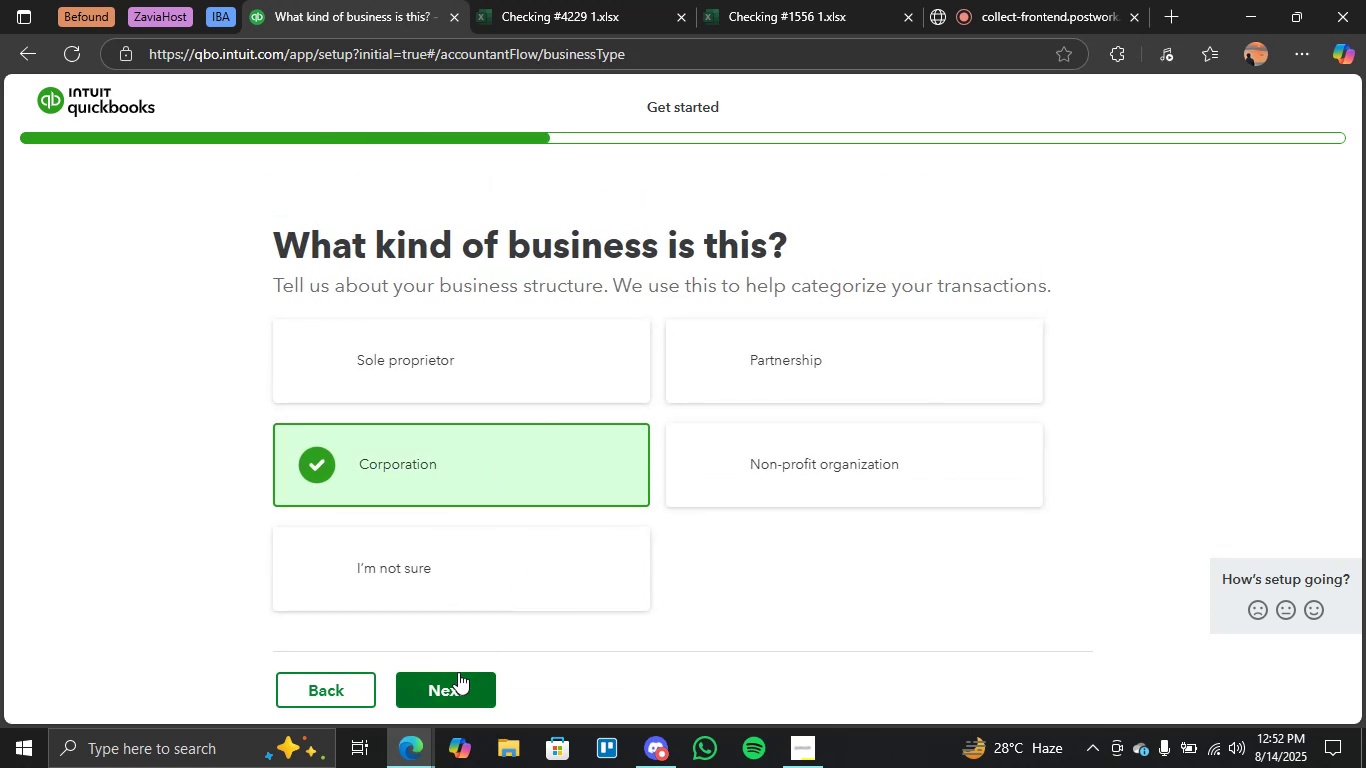 
left_click([458, 676])
 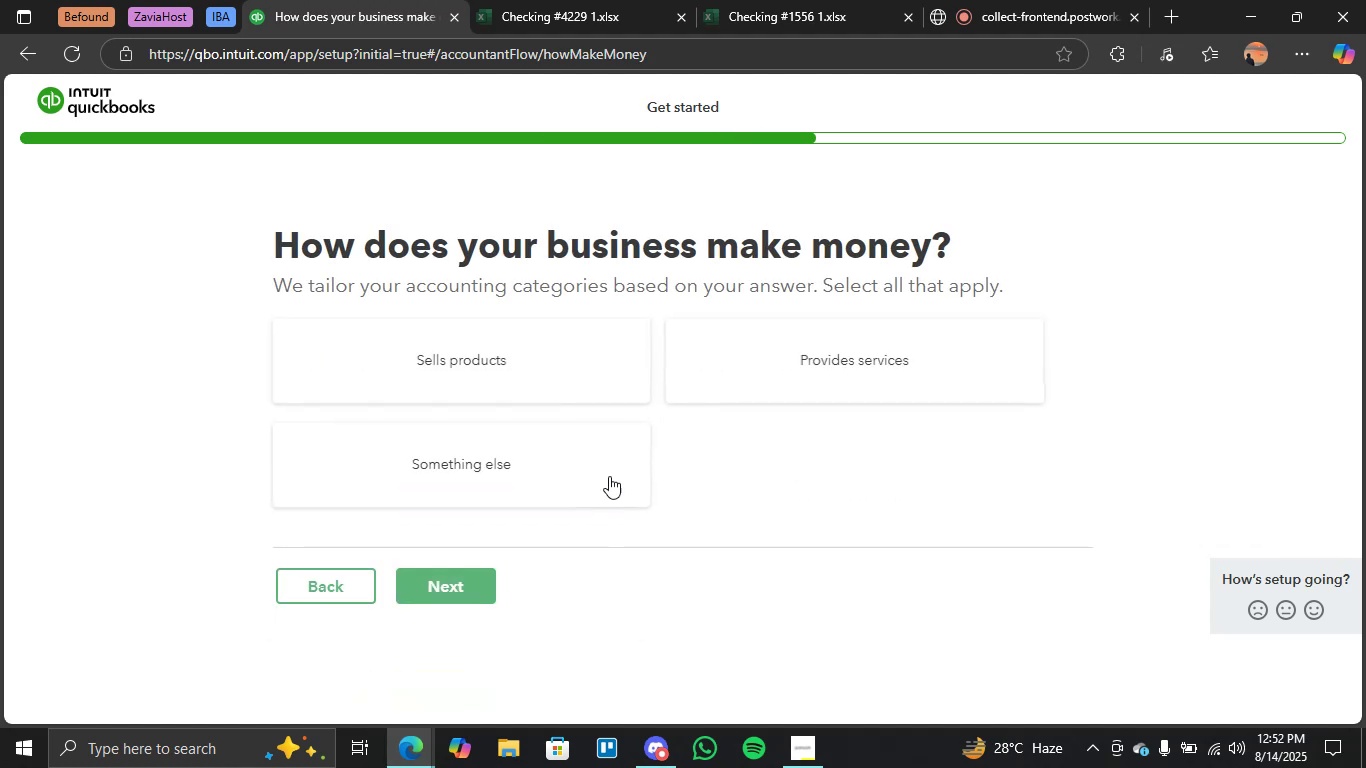 
wait(7.15)
 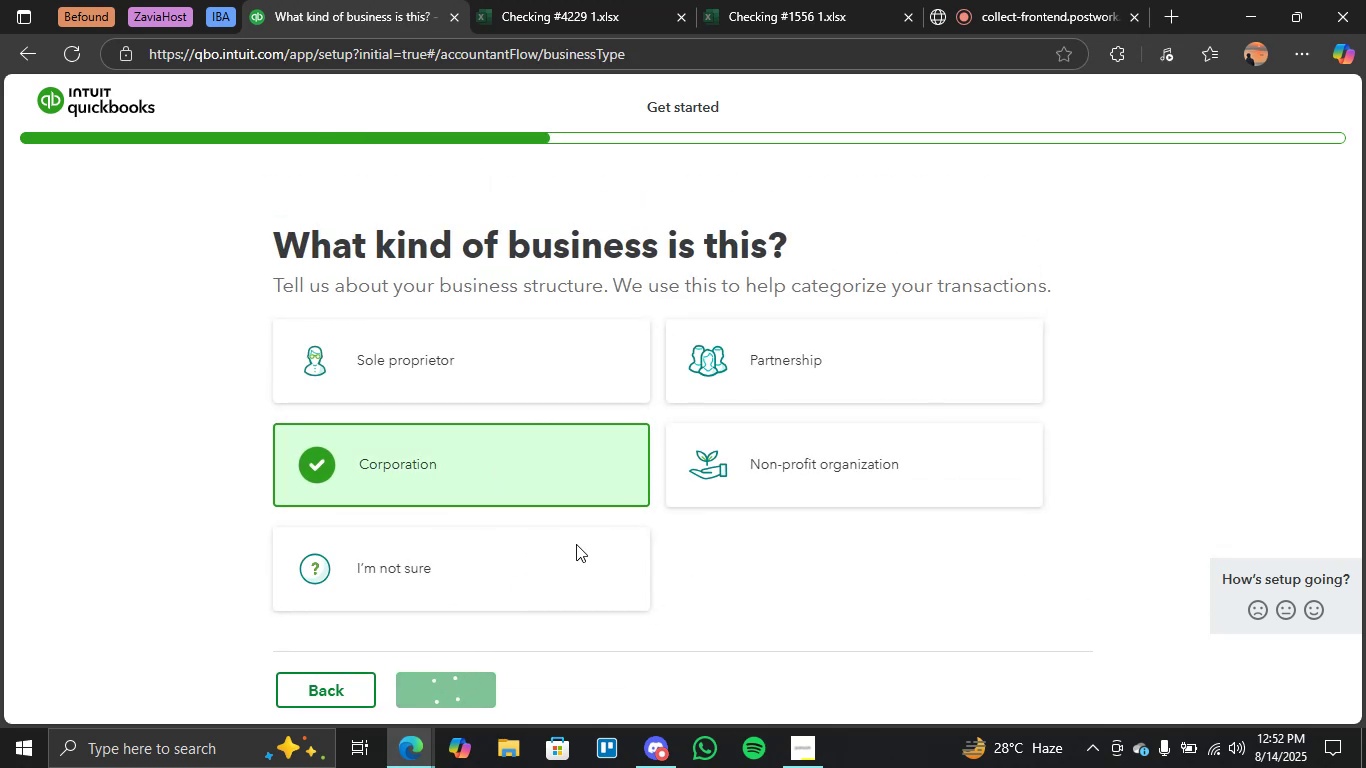 
mouse_move([805, 362])
 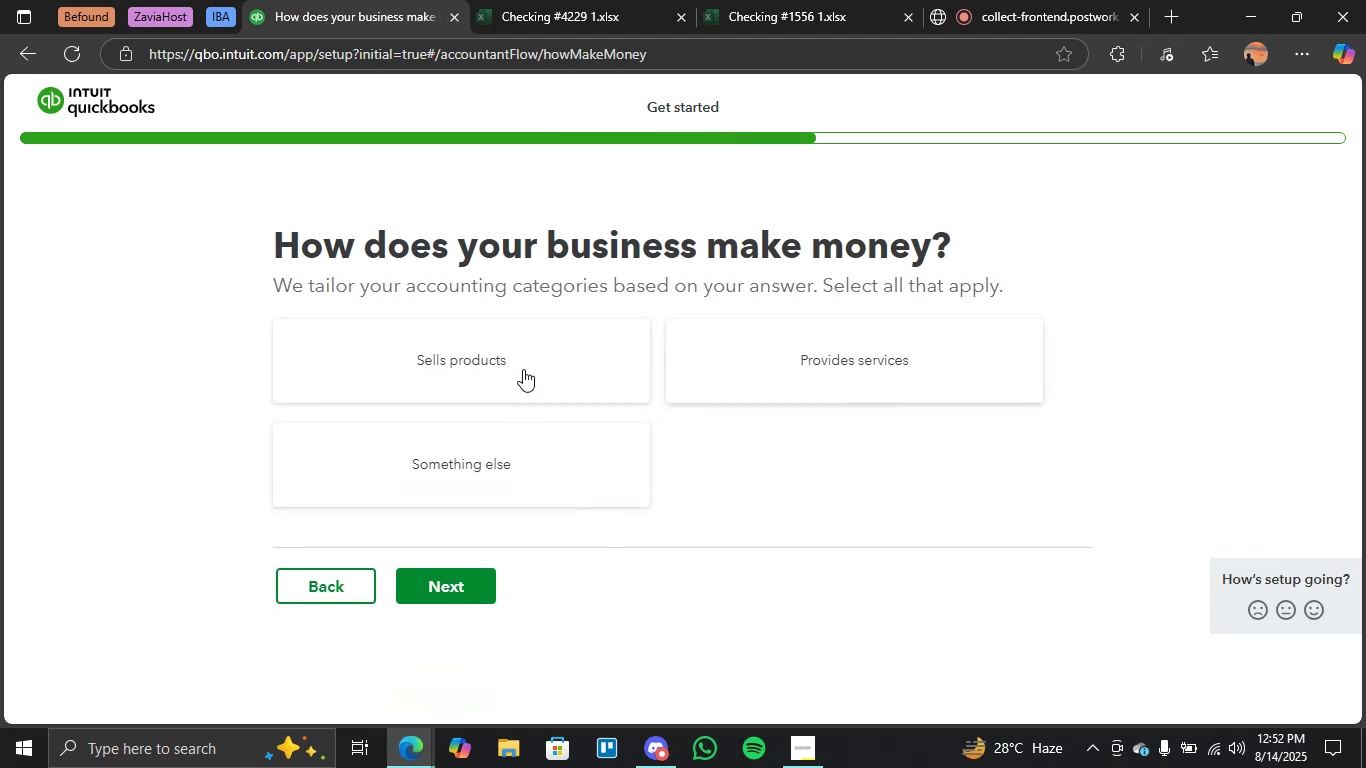 
left_click([523, 369])
 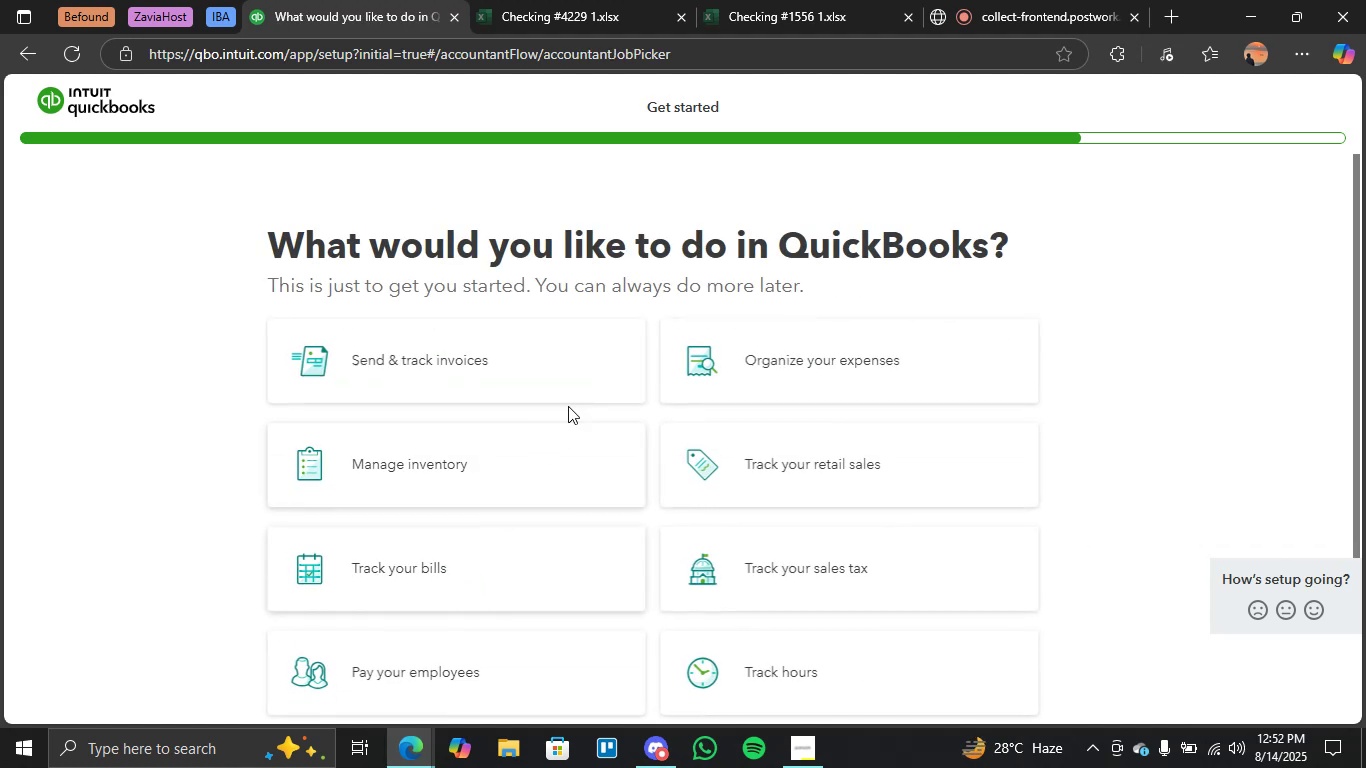 
wait(7.47)
 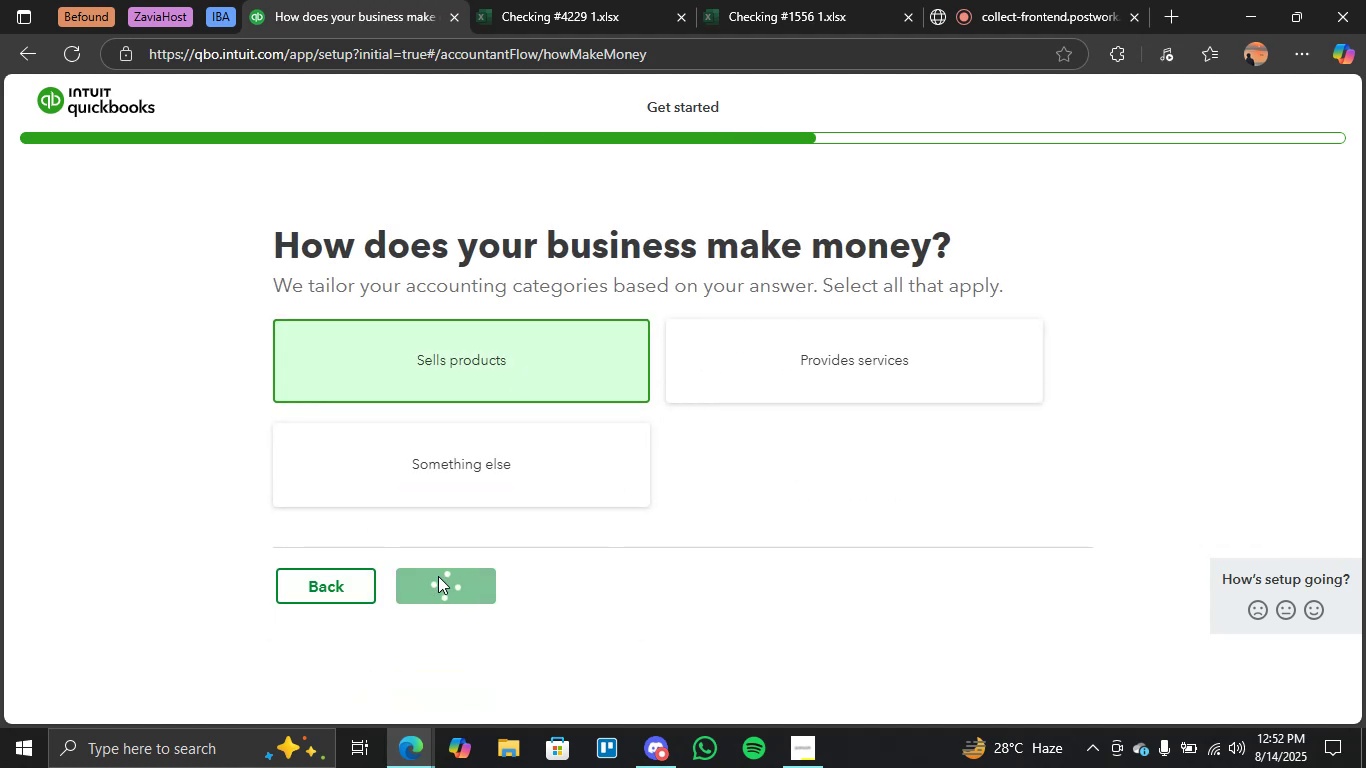 
left_click_drag(start_coordinate=[815, 370], to_coordinate=[783, 371])
 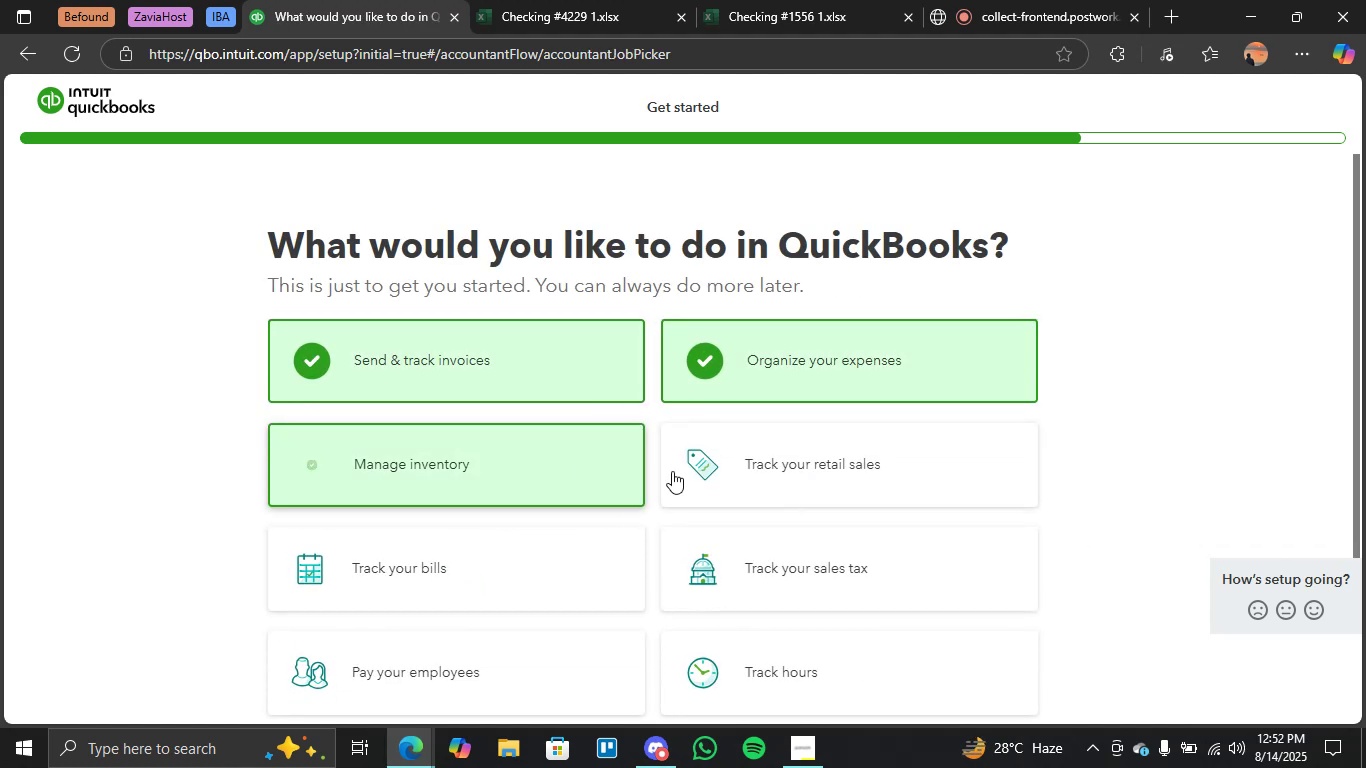 
scroll: coordinate [766, 482], scroll_direction: down, amount: 3.0
 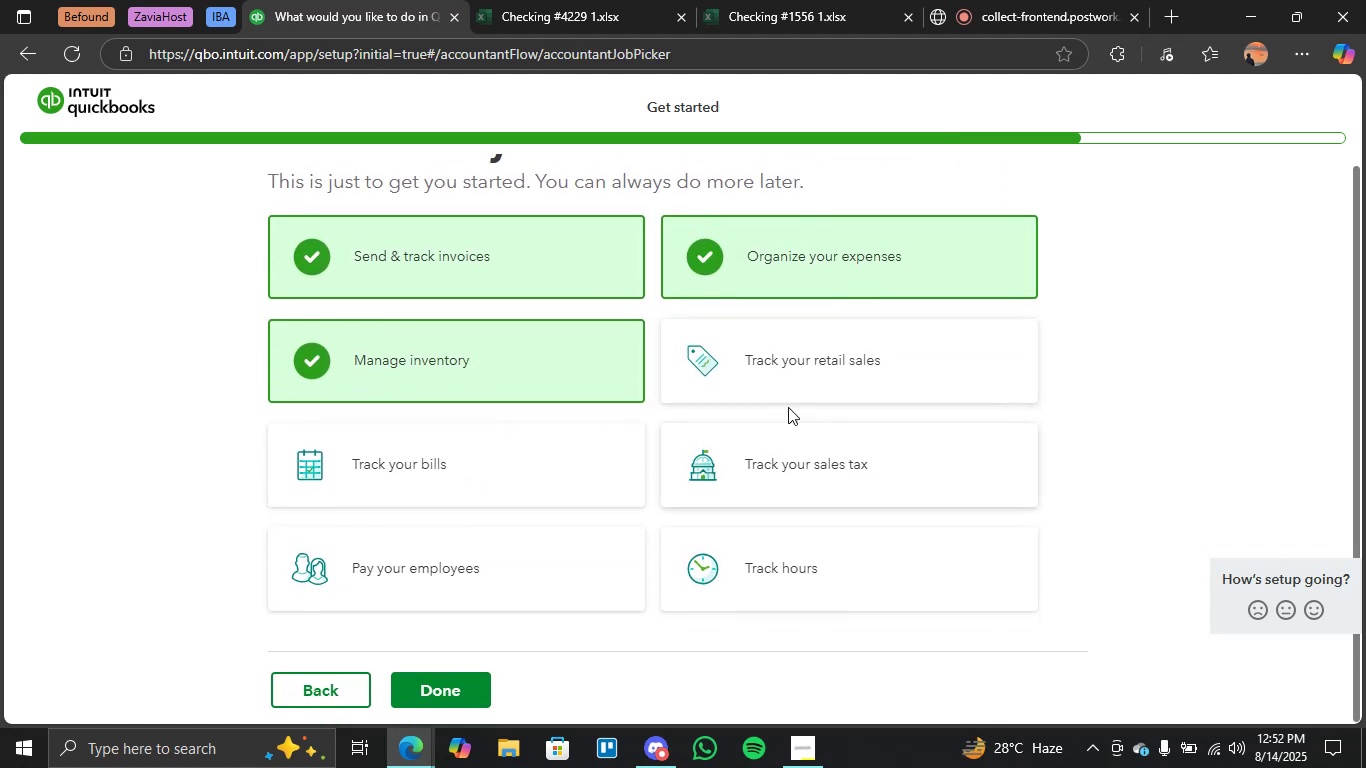 
left_click([804, 374])
 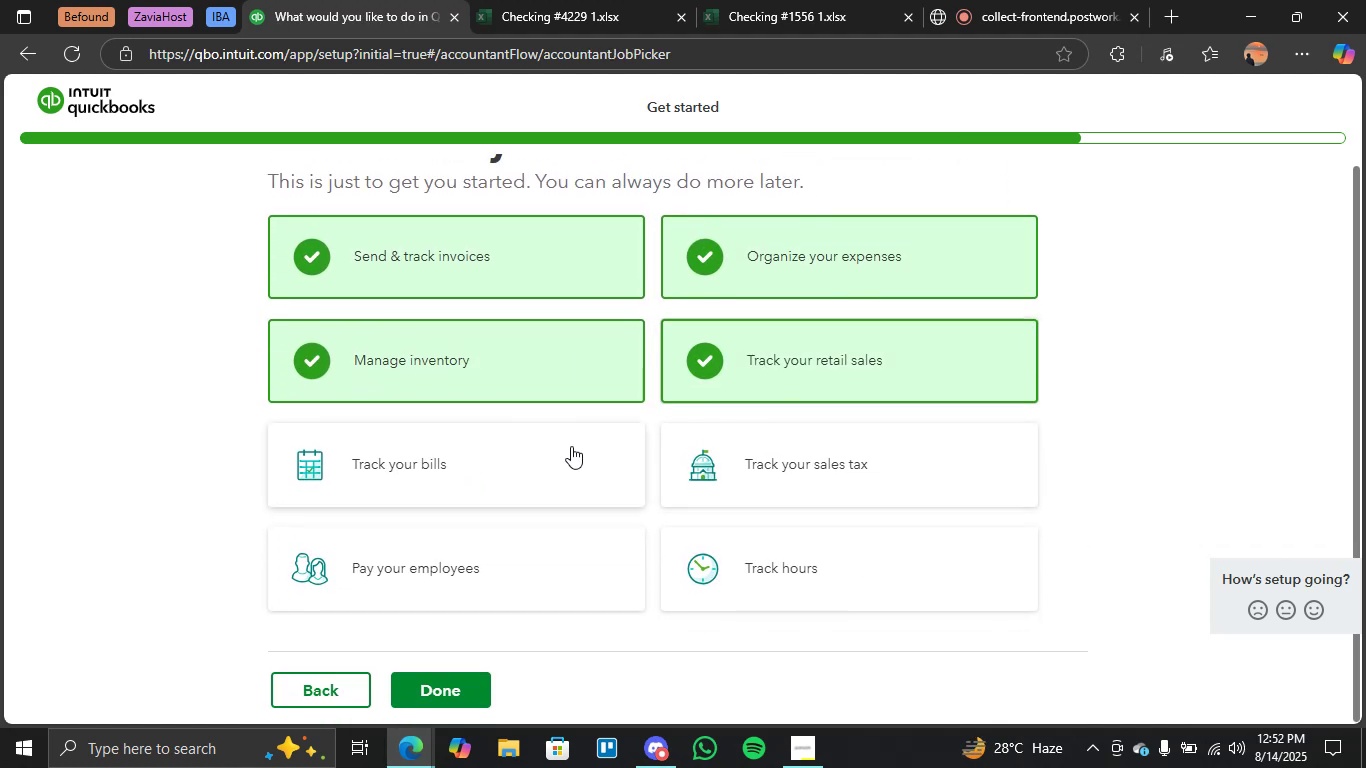 
left_click_drag(start_coordinate=[750, 456], to_coordinate=[744, 457])
 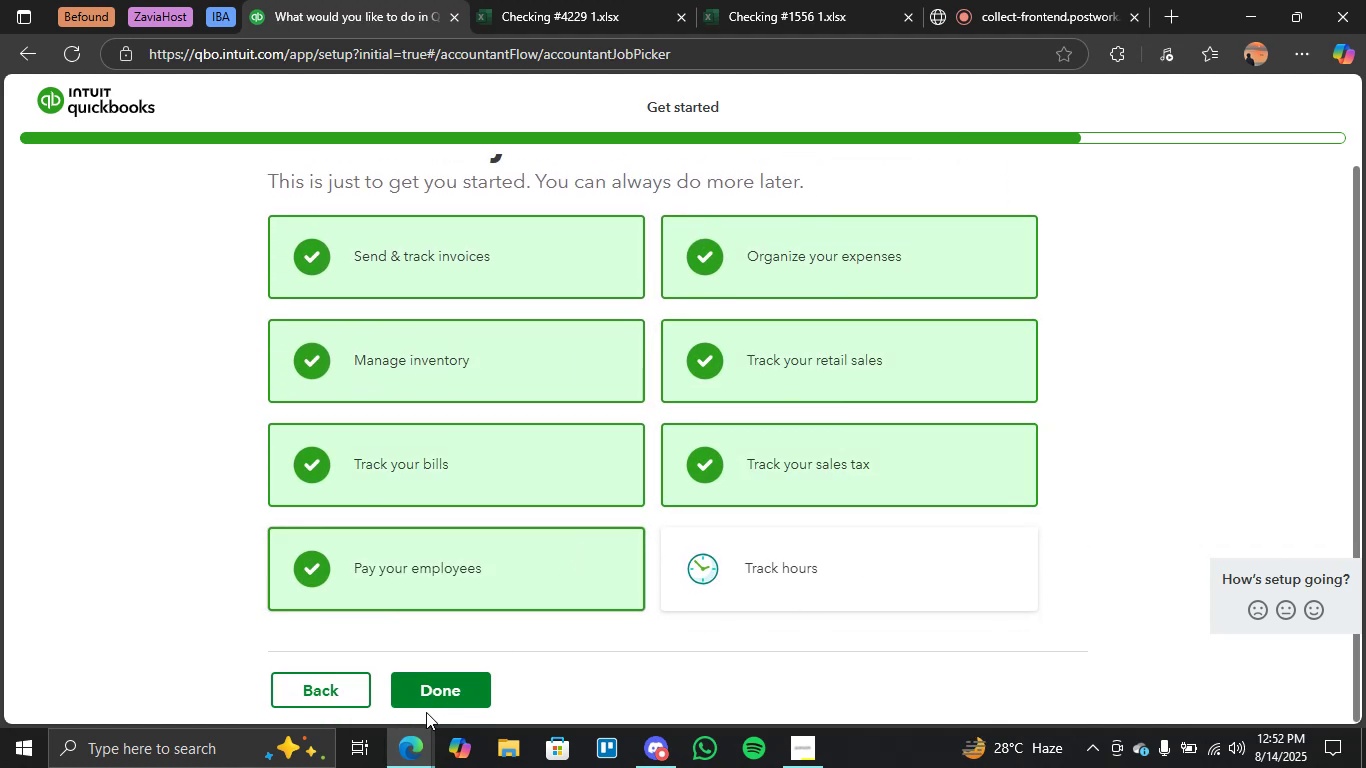 
left_click([434, 699])
 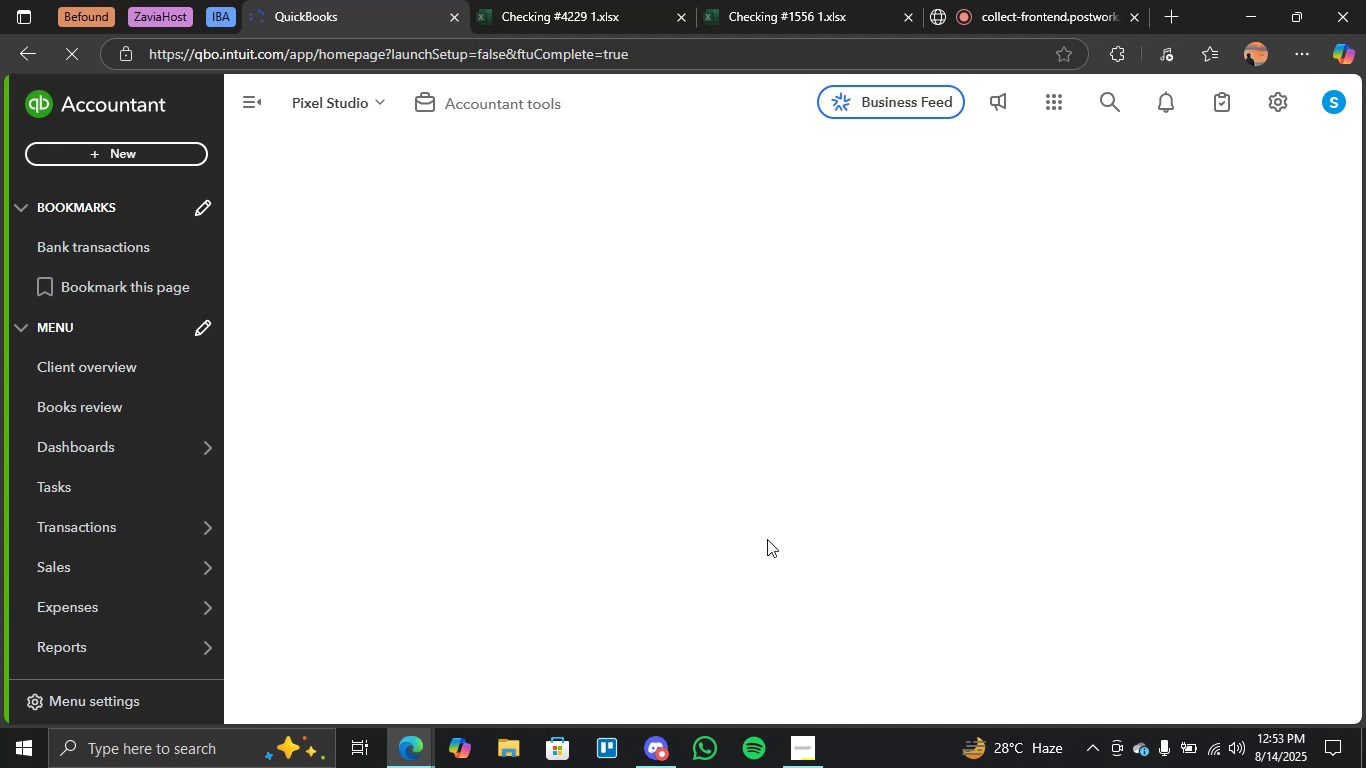 
wait(17.78)
 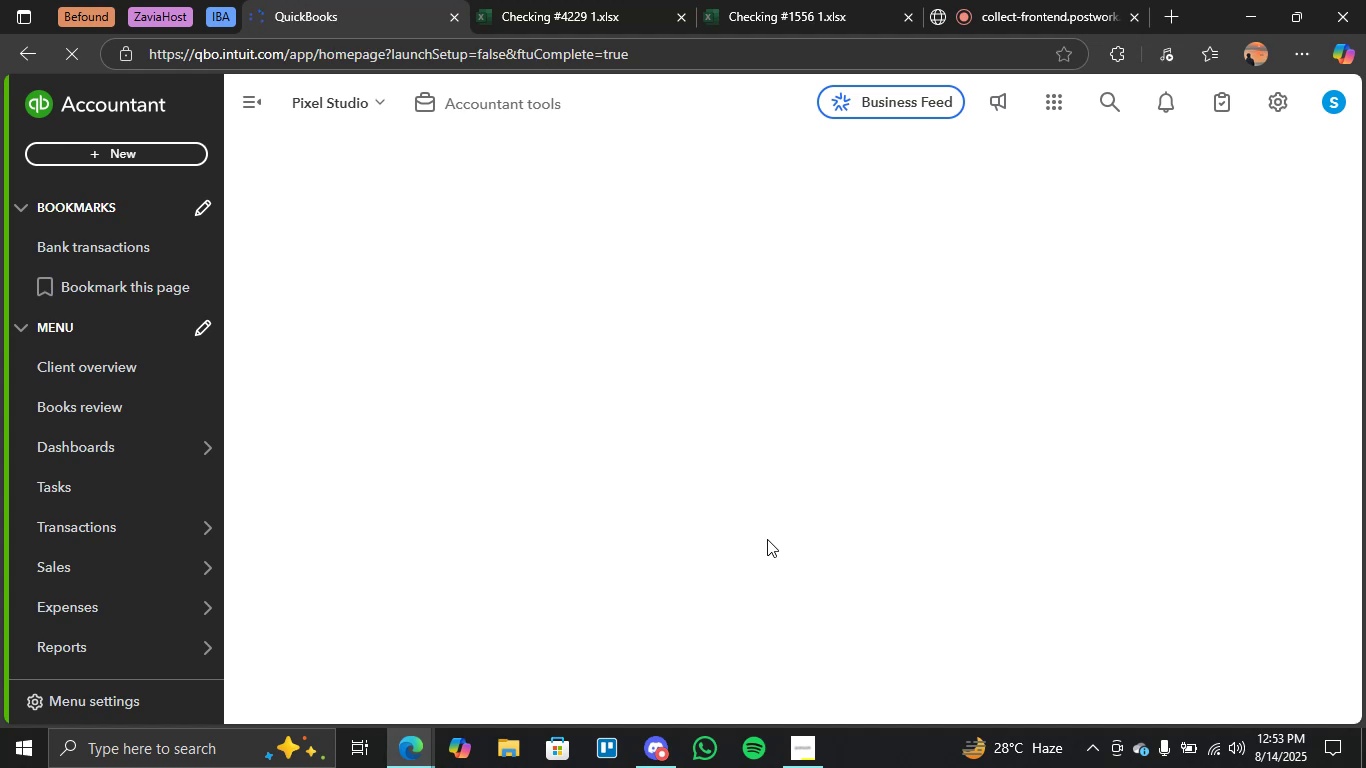 
mouse_move([688, 383])
 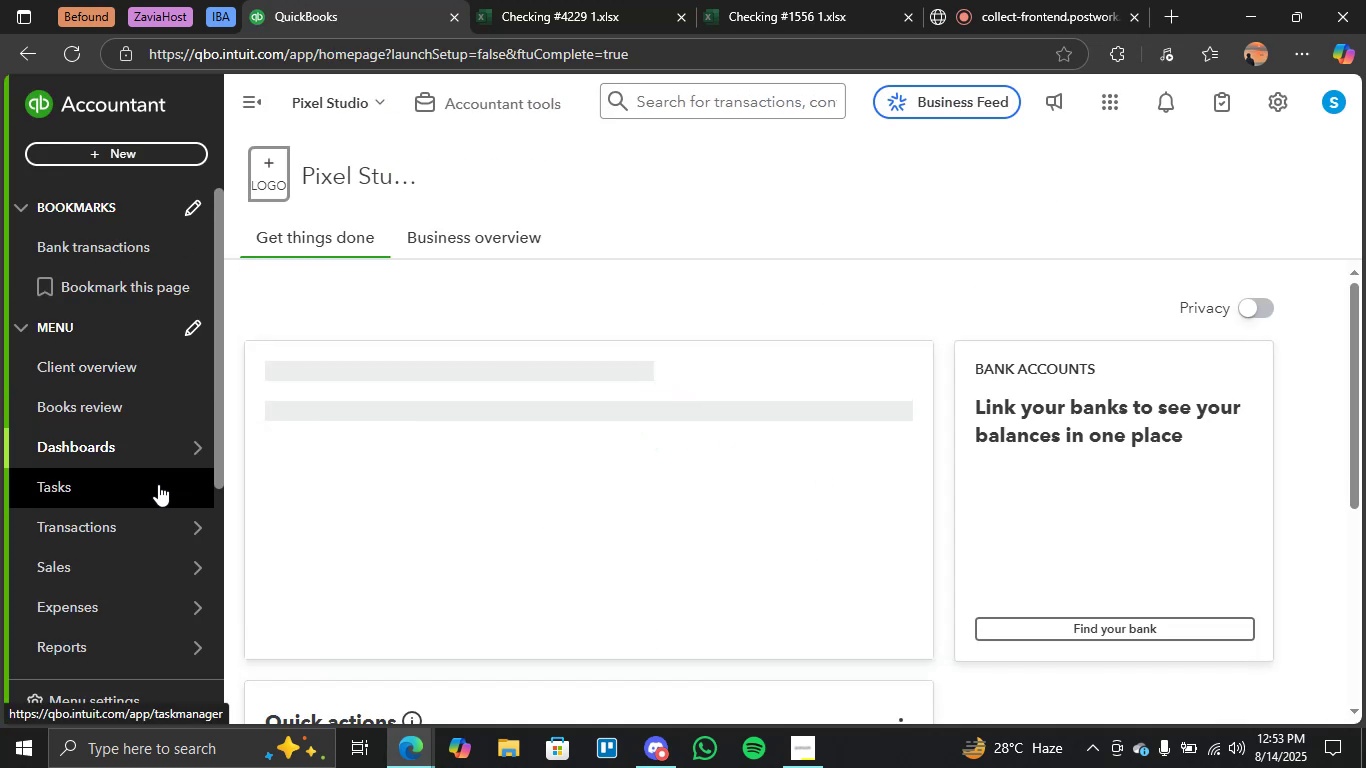 
mouse_move([411, 329])
 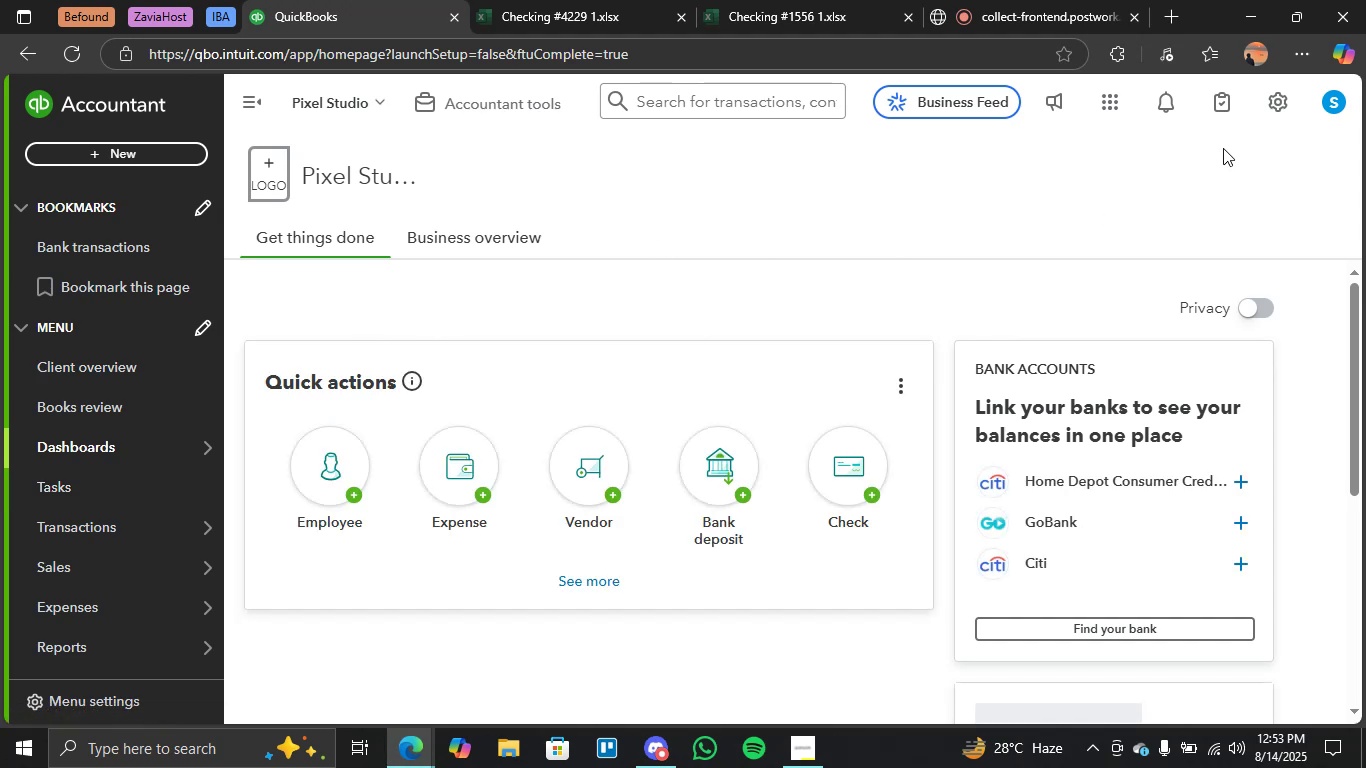 
left_click([1272, 109])
 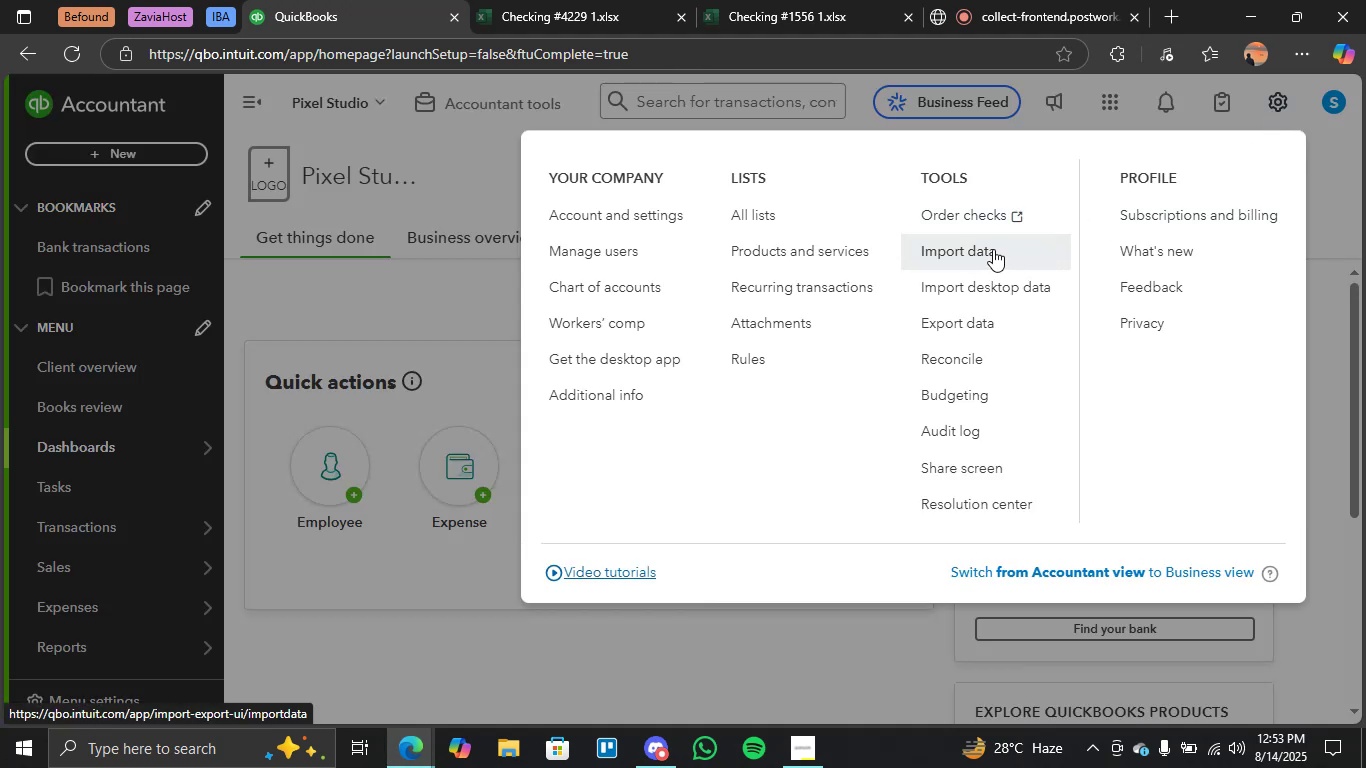 
wait(5.74)
 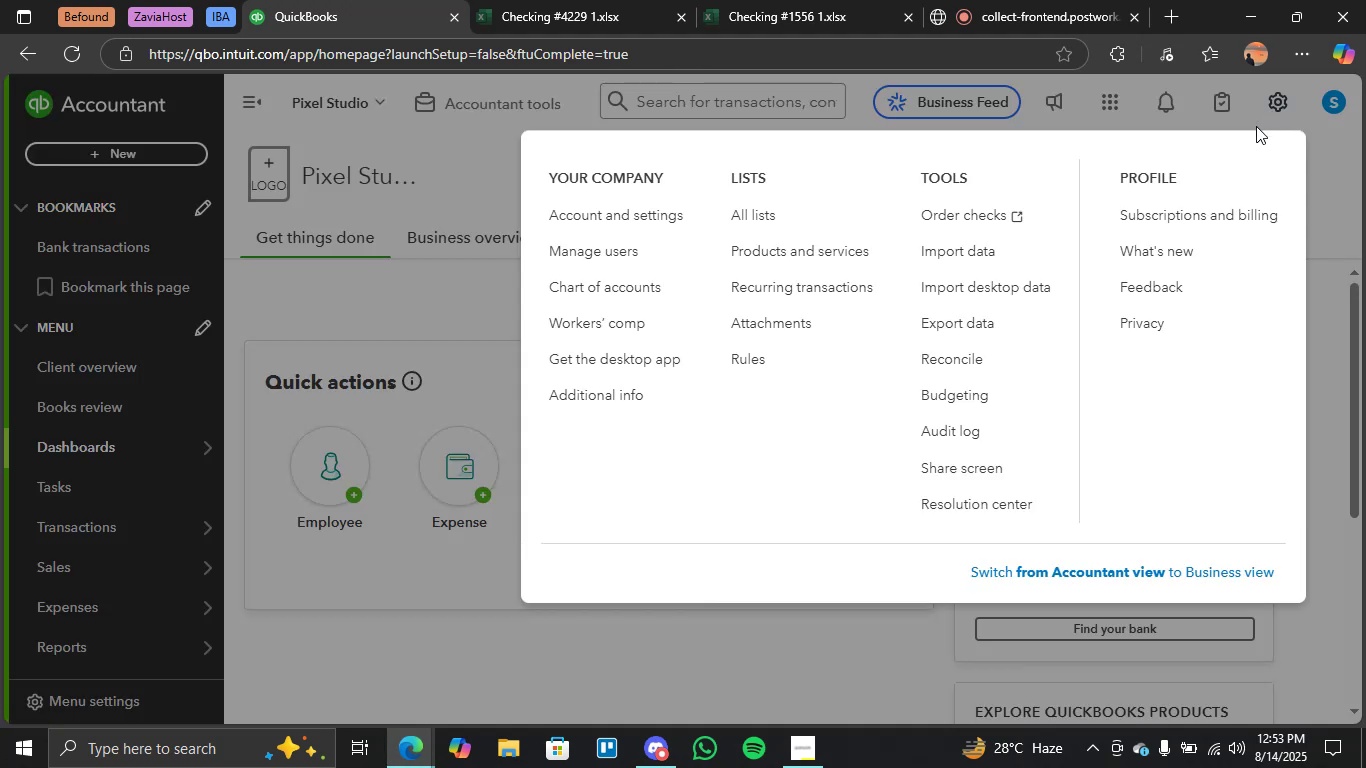 
left_click([993, 249])
 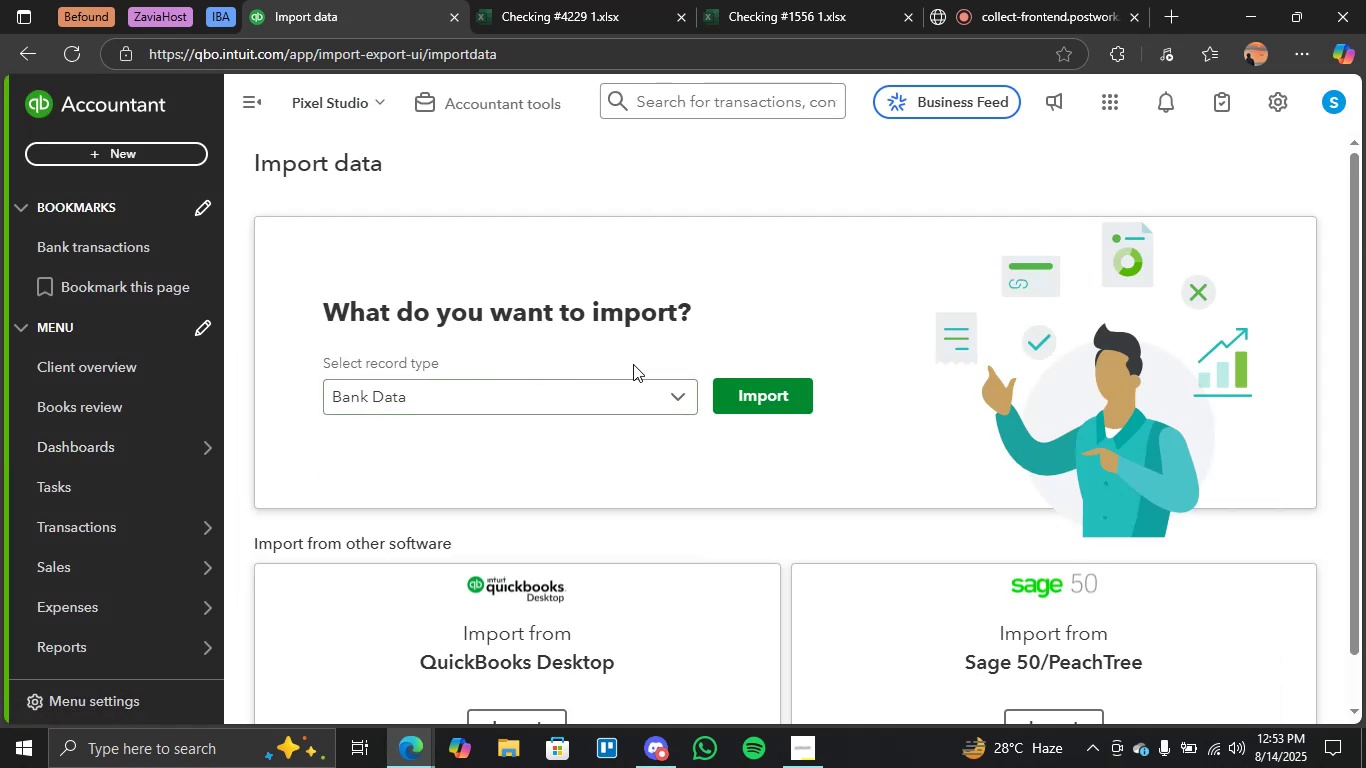 
left_click([742, 388])
 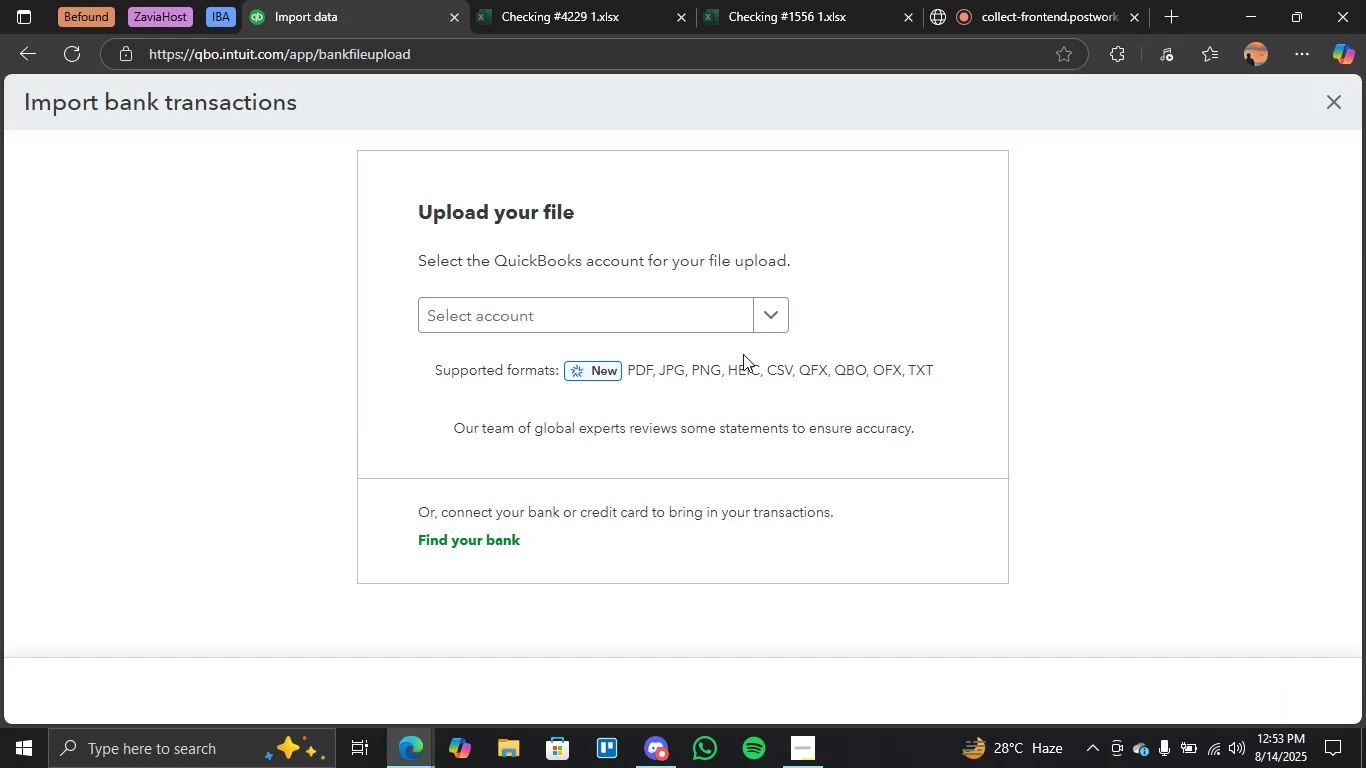 
wait(5.84)
 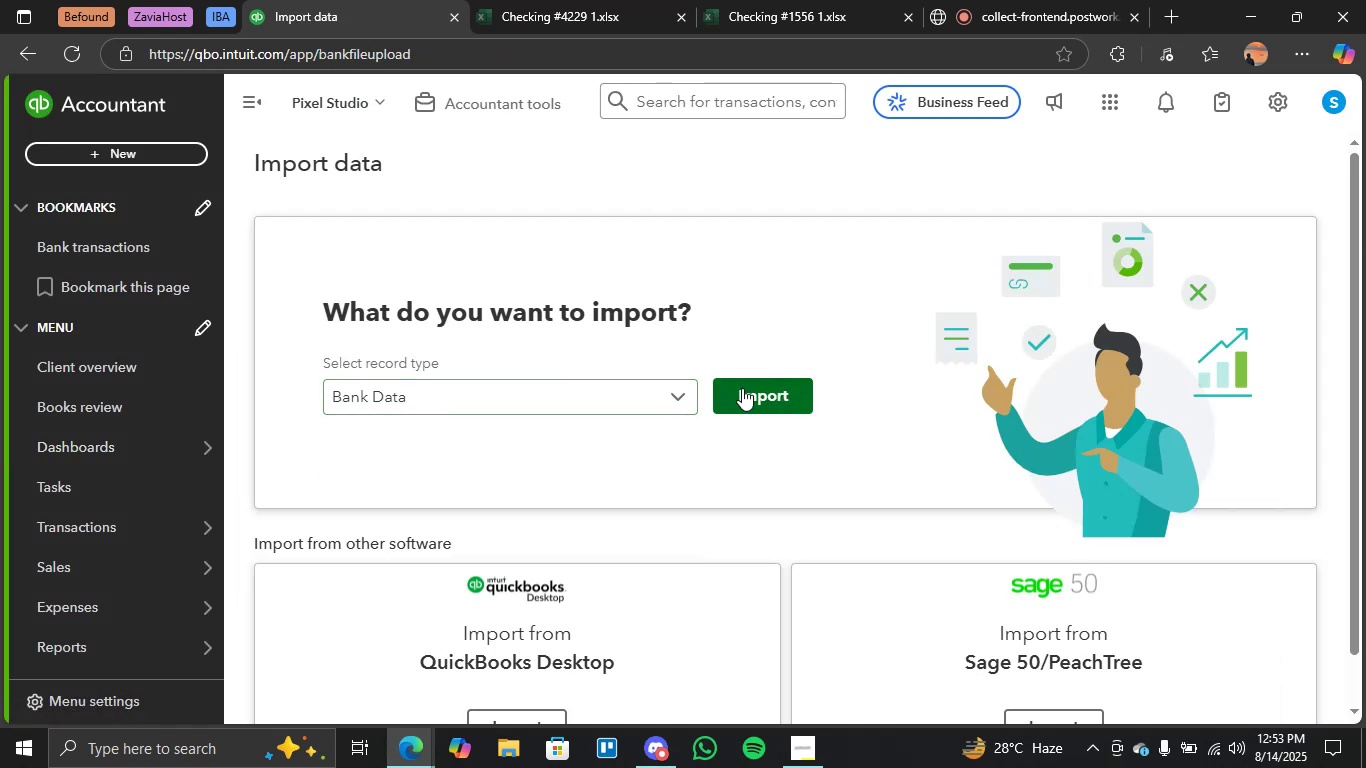 
left_click([740, 310])
 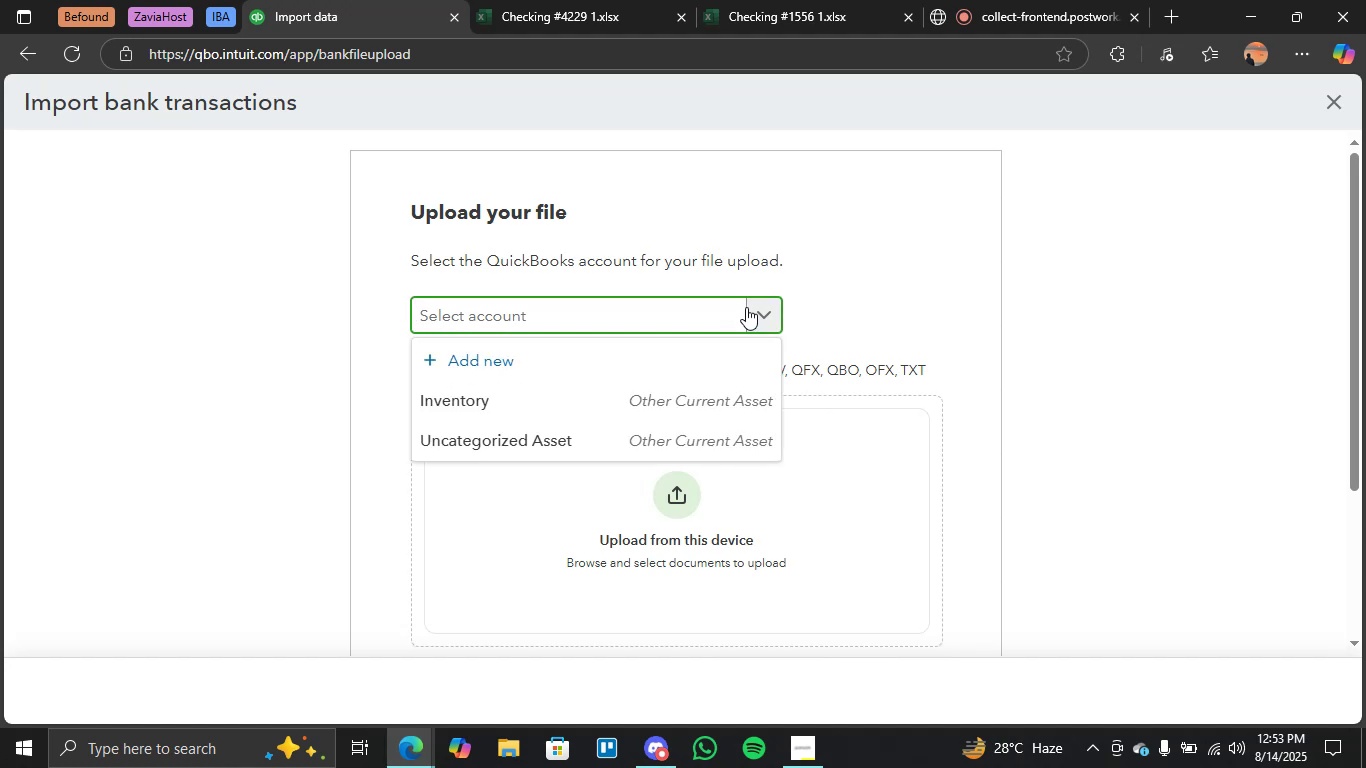 
left_click([882, 271])
 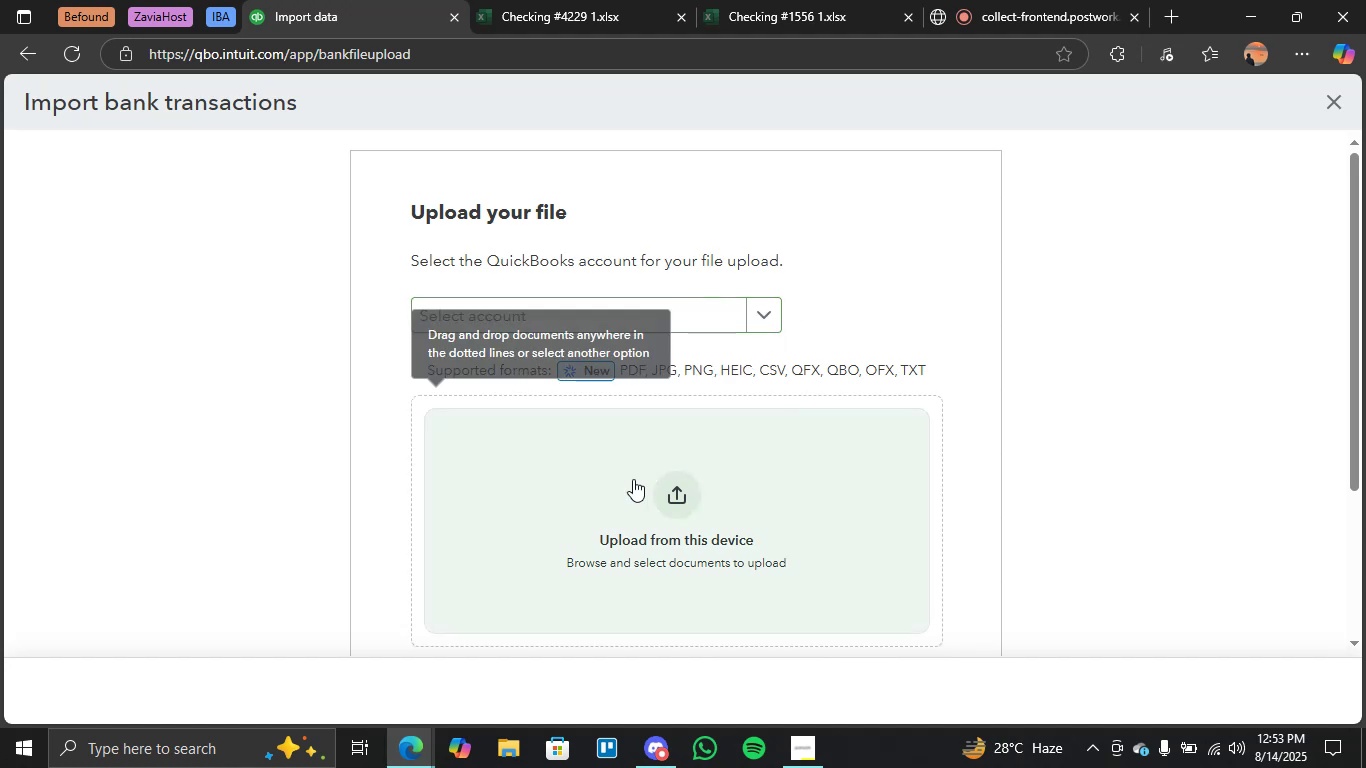 
left_click([664, 502])
 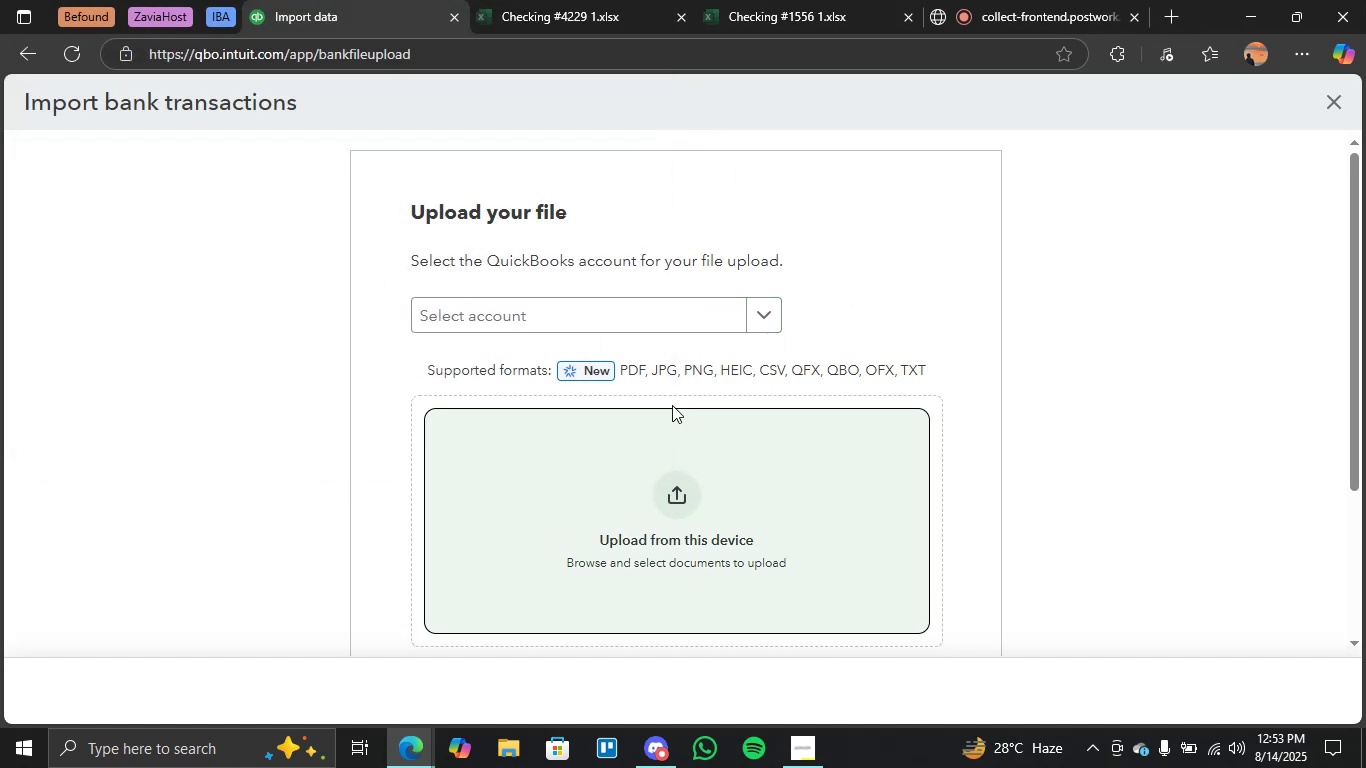 
left_click([627, 312])
 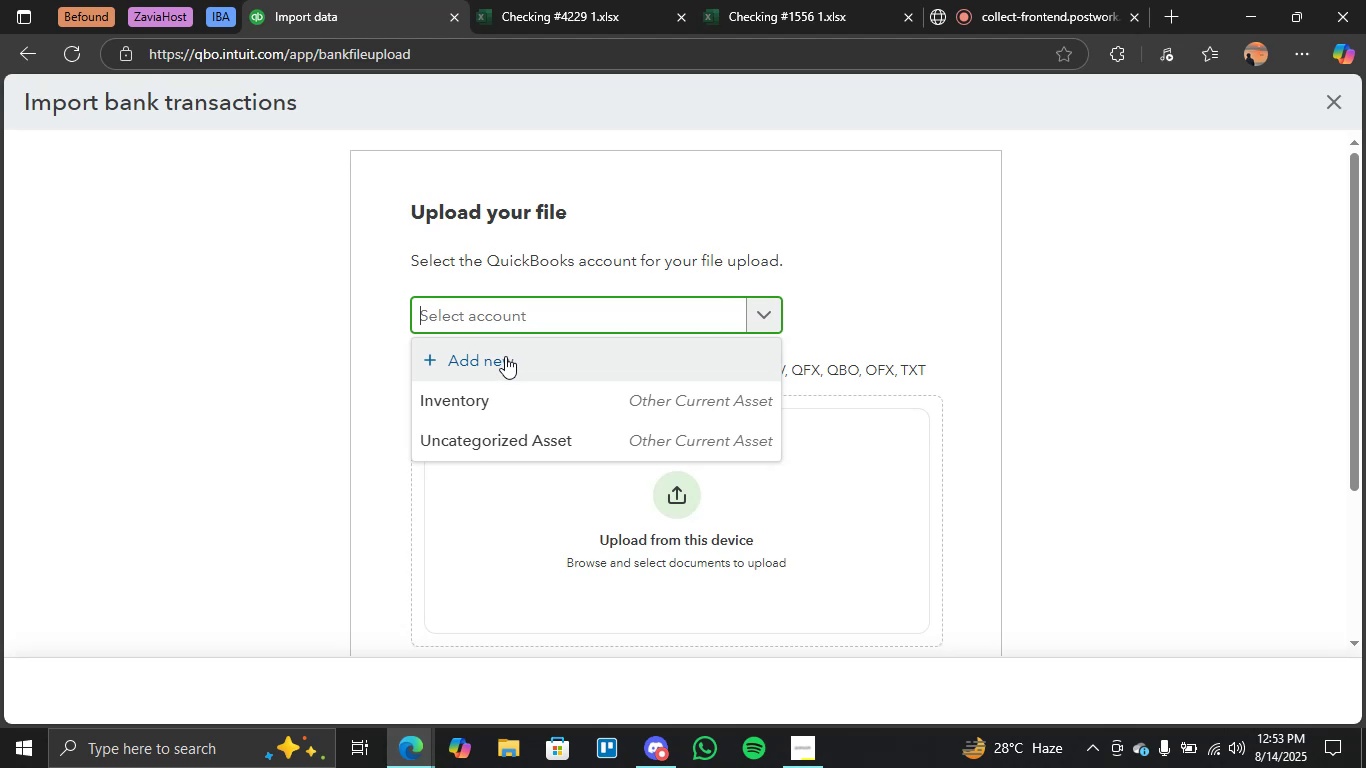 
left_click([508, 360])
 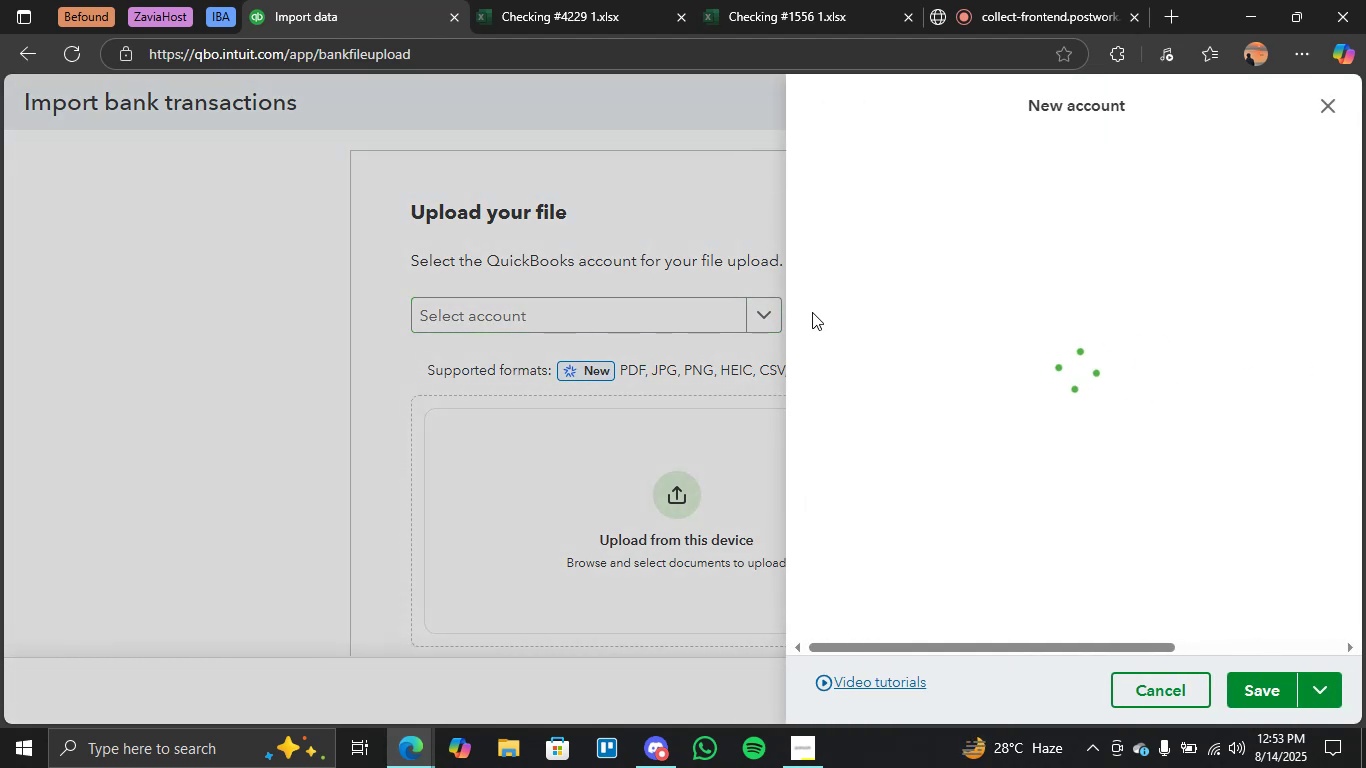 
left_click([952, 189])
 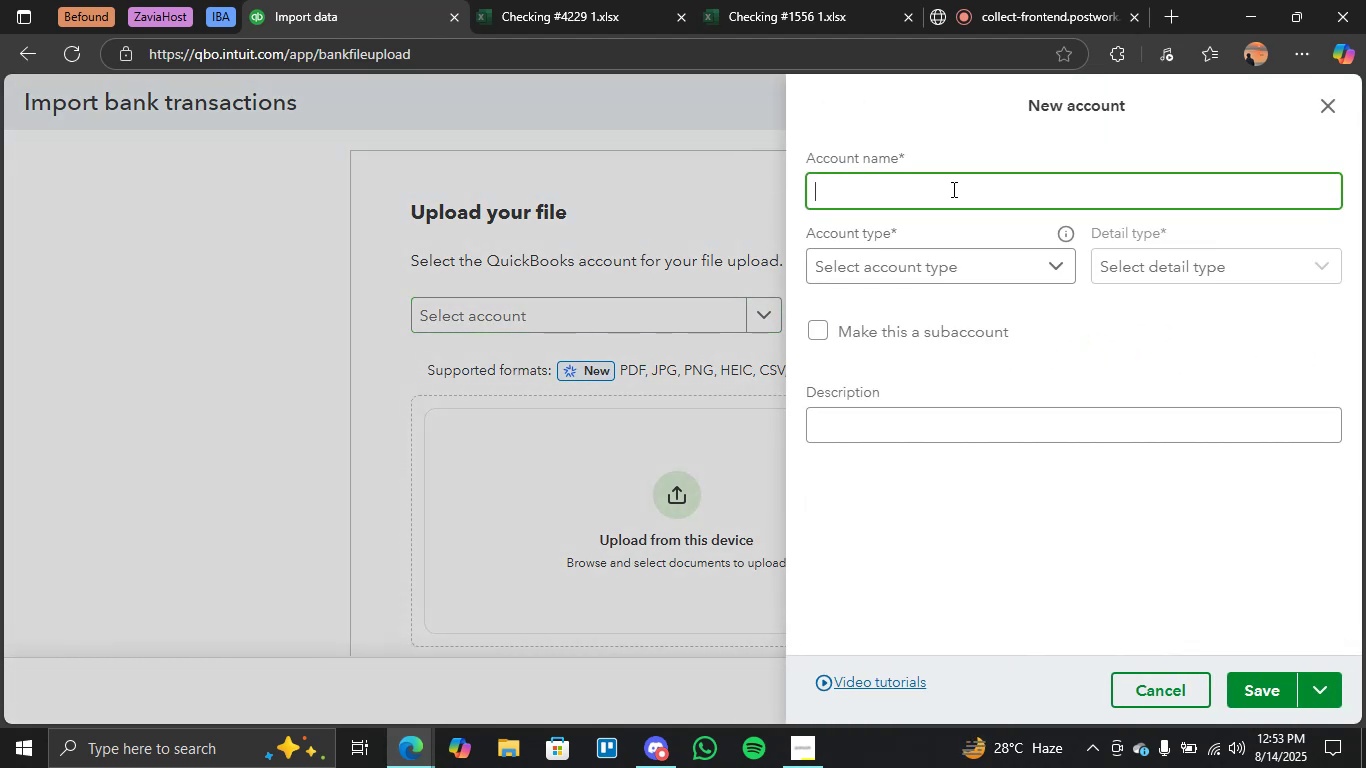 
key(Tab)
type(Bank )
 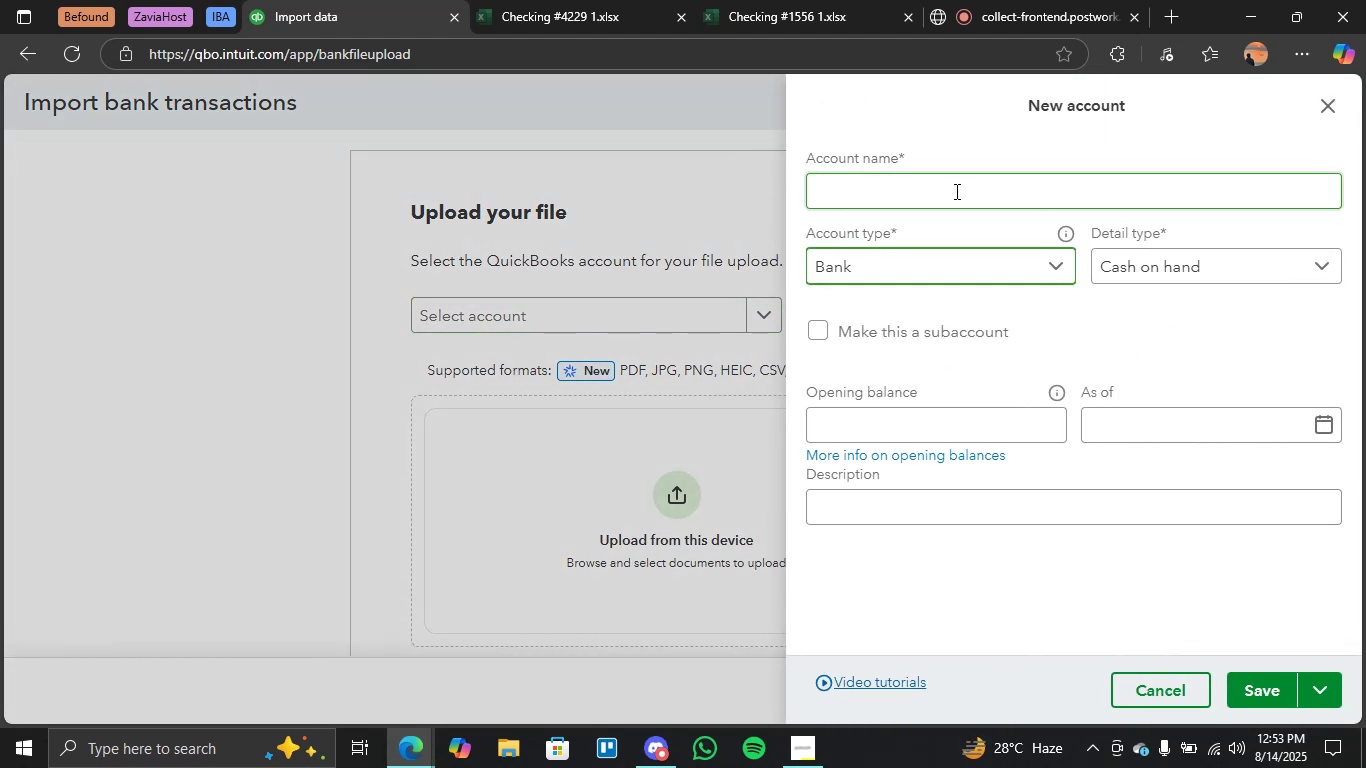 
left_click([954, 191])
 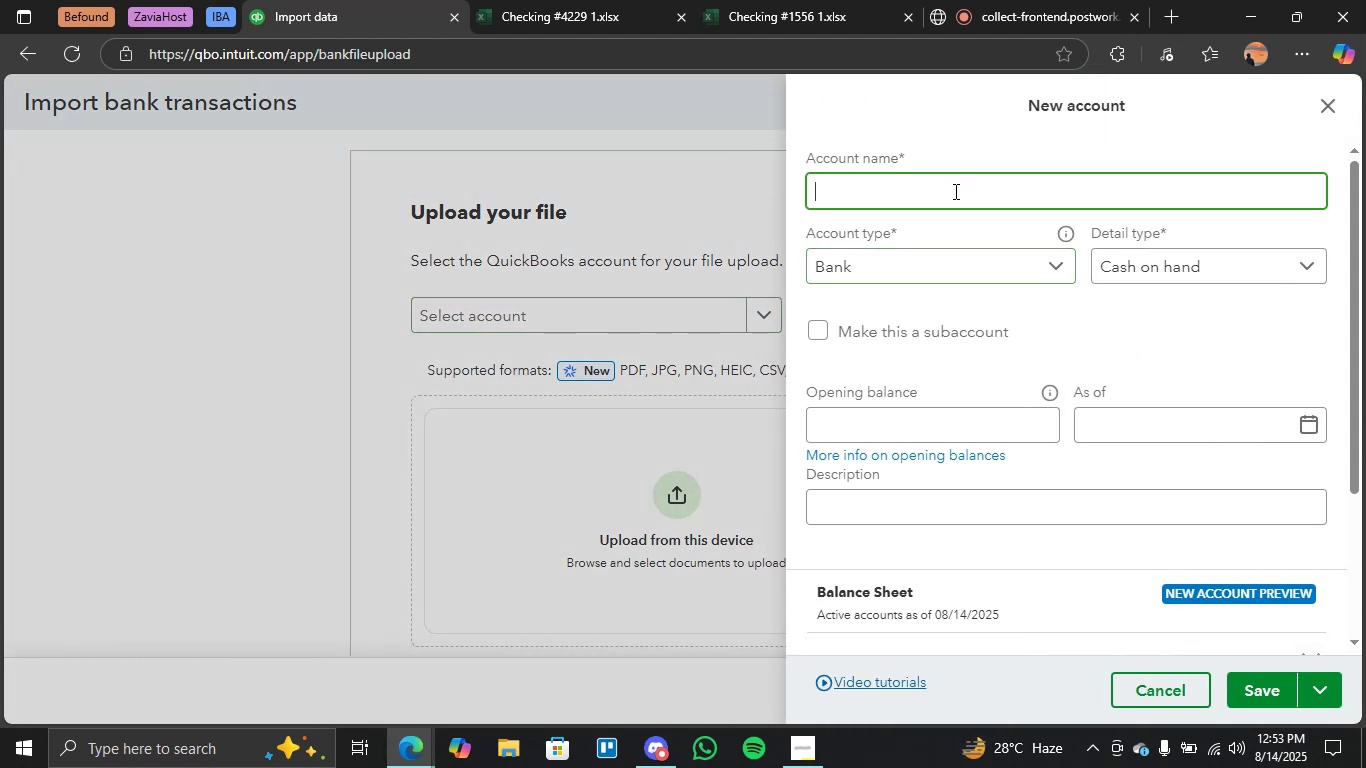 
type(Bank 1)
 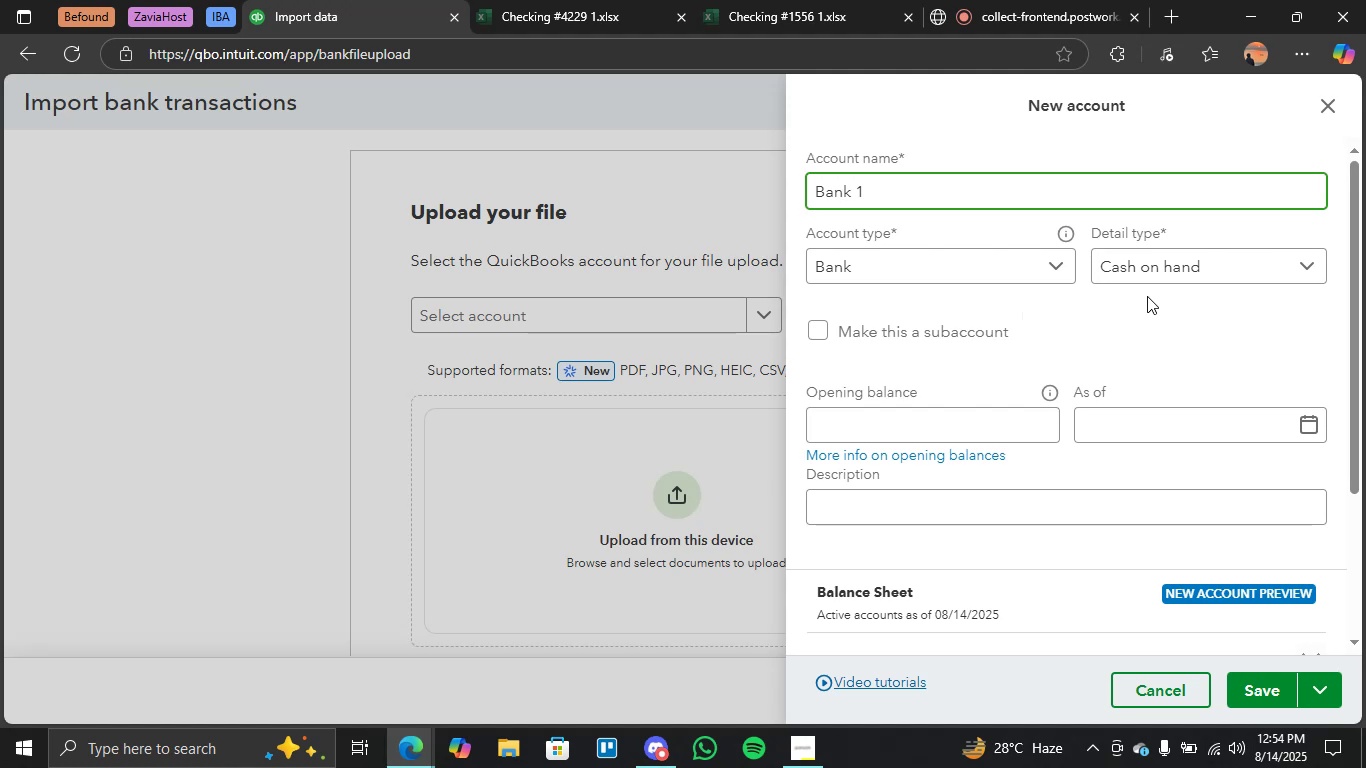 
wait(17.62)
 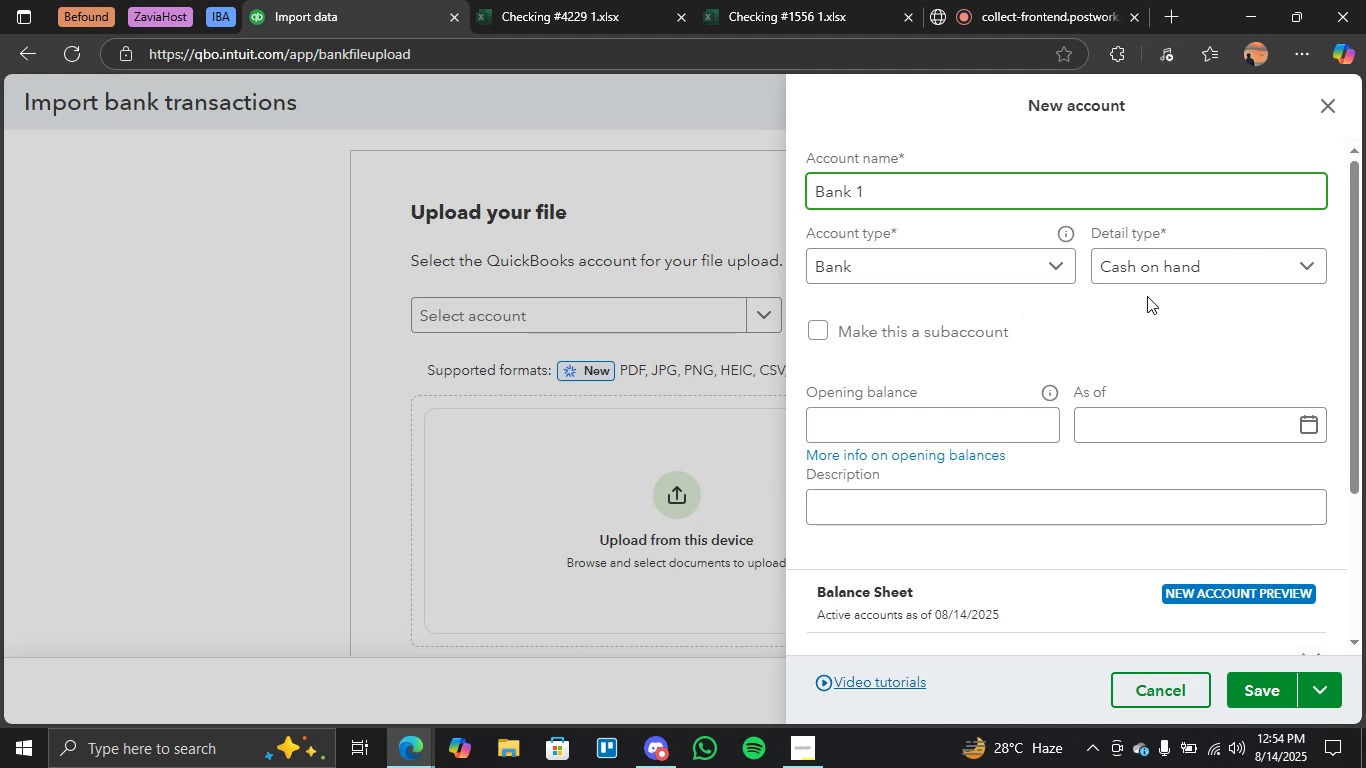 
left_click([617, 0])
 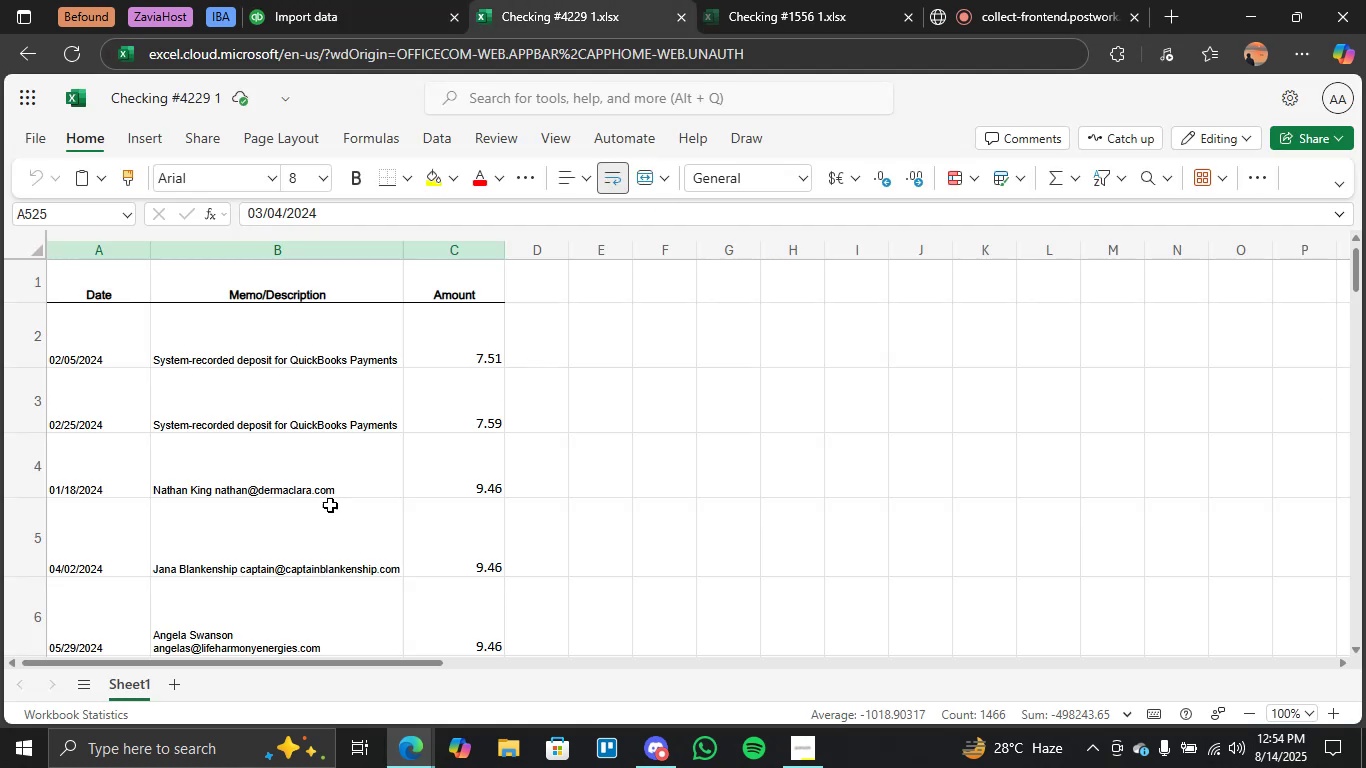 
scroll: coordinate [387, 400], scroll_direction: down, amount: 22.0
 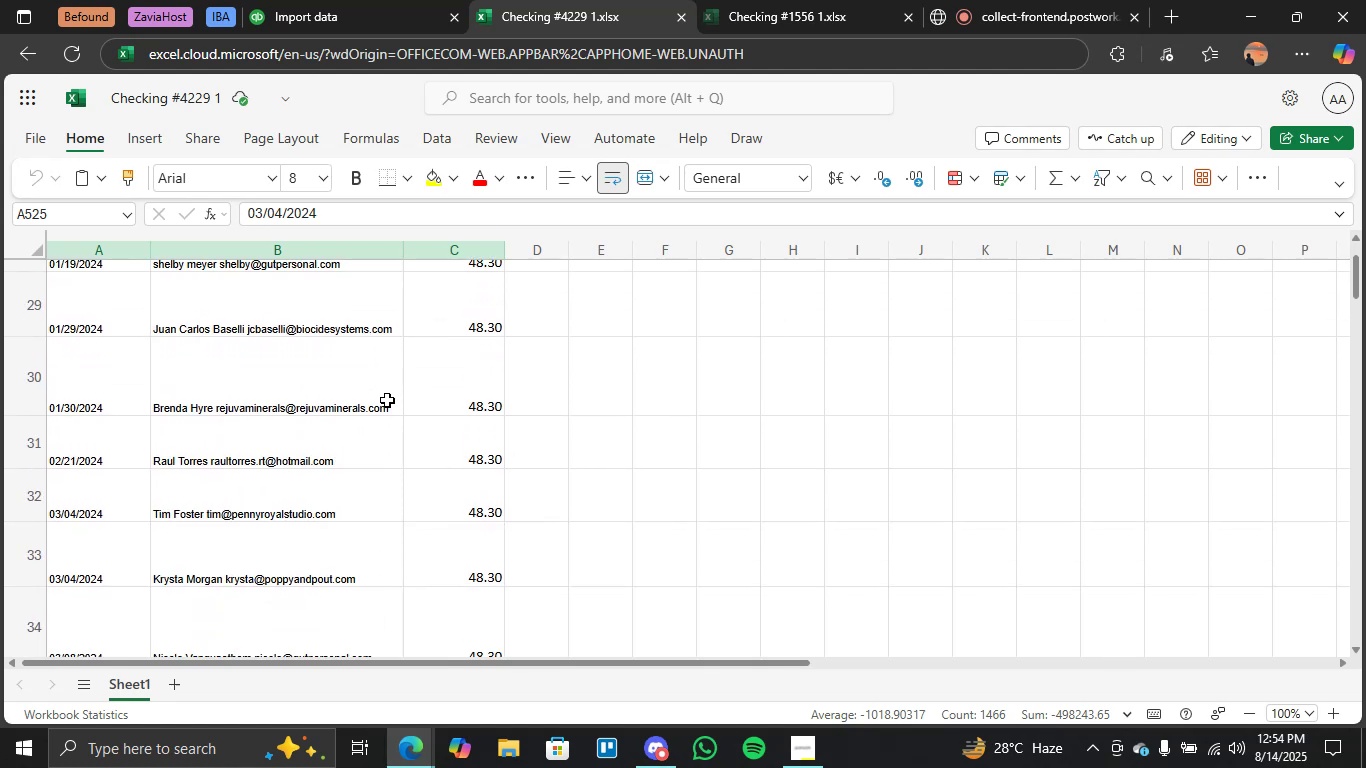 
scroll: coordinate [408, 452], scroll_direction: up, amount: 41.0
 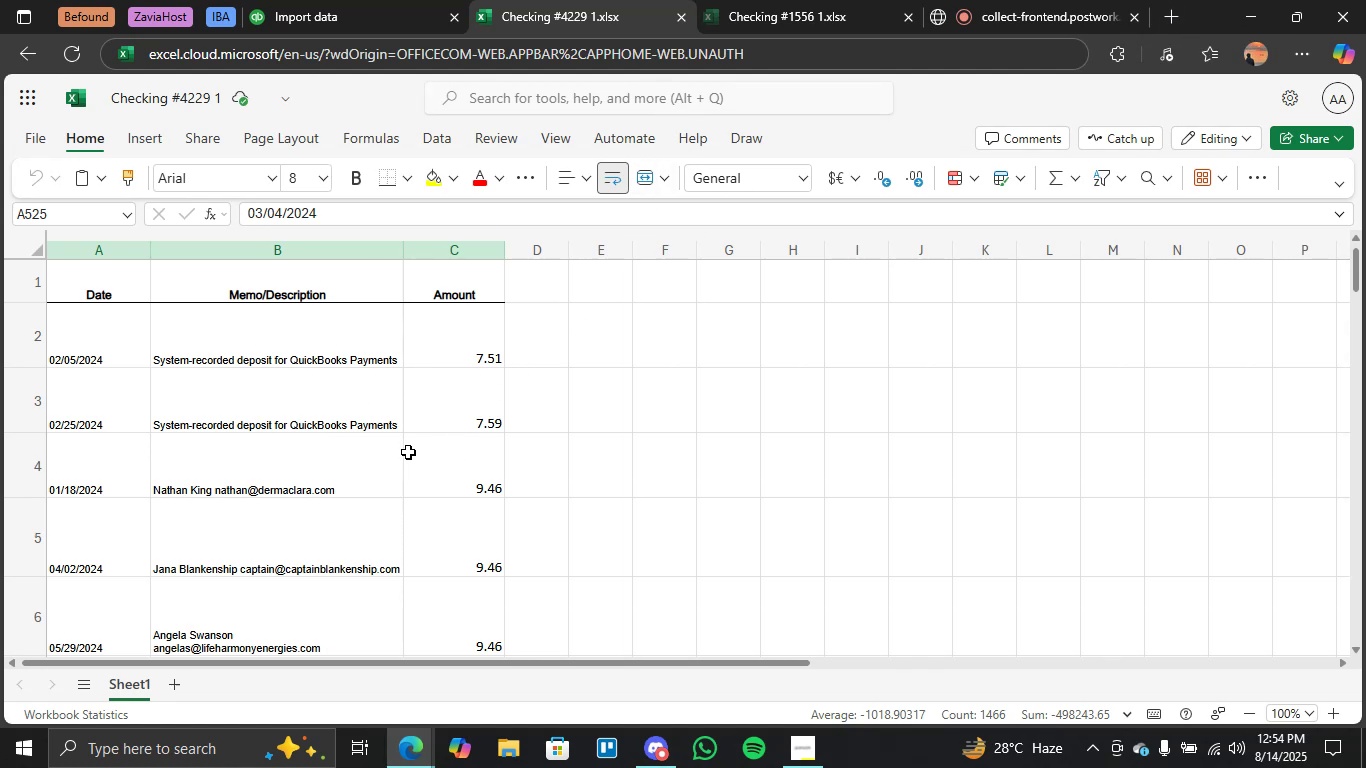 
key(Control+Z)
 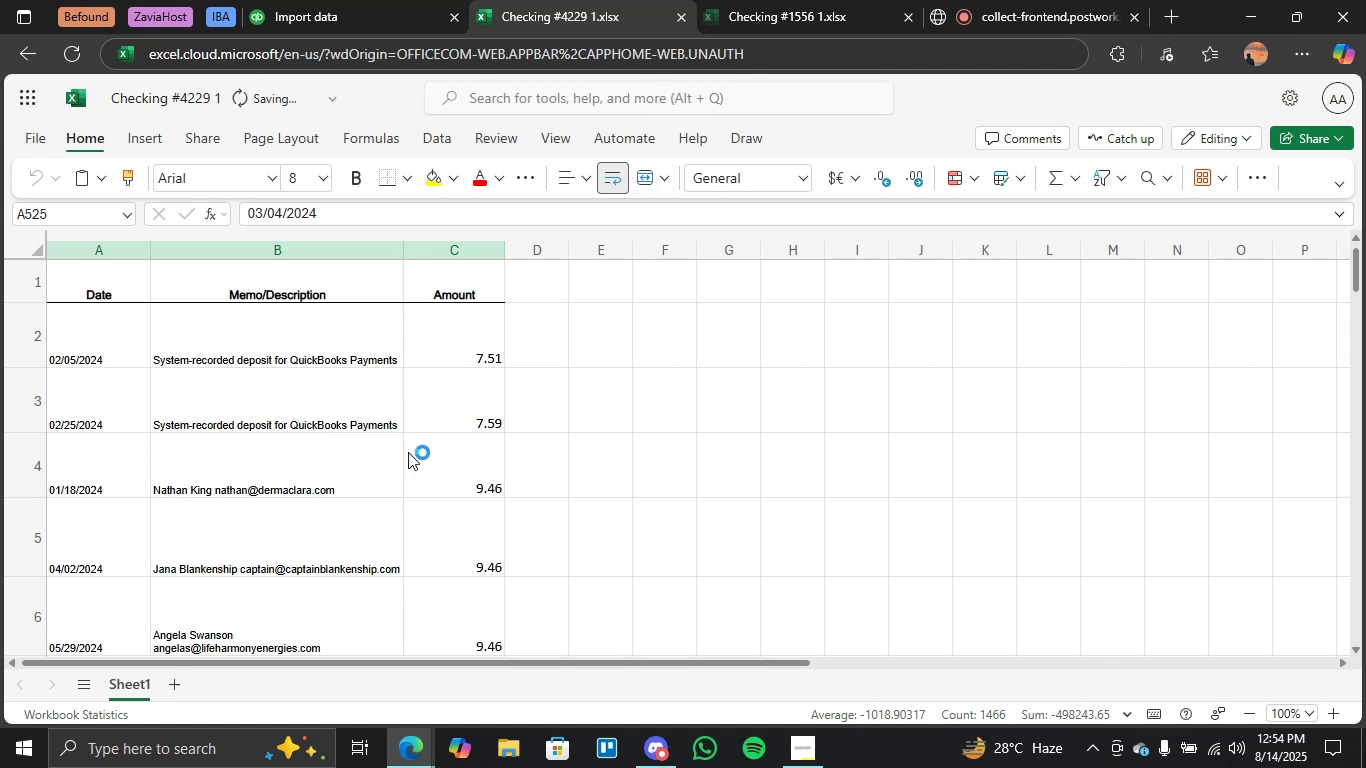 
hold_key(key=ControlLeft, duration=1.53)
 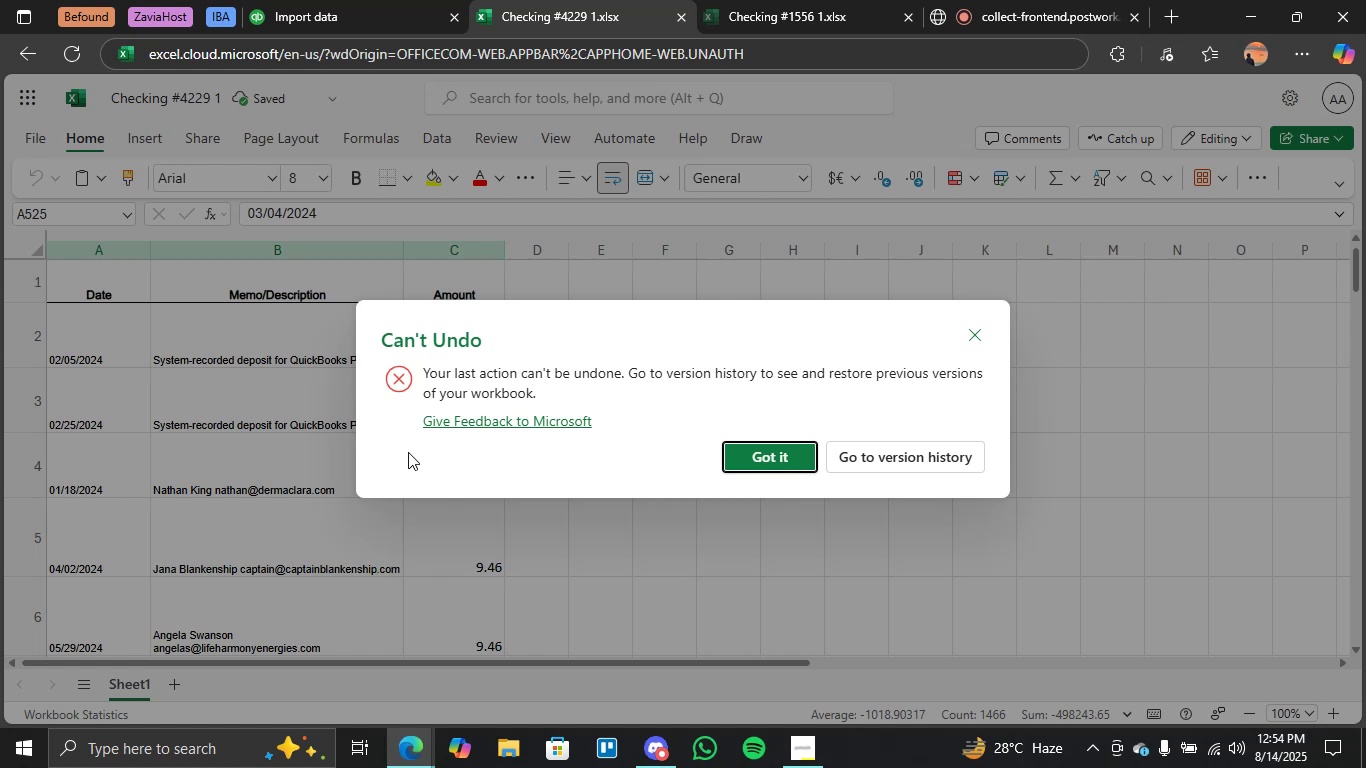 
key(Control+ControlLeft)
 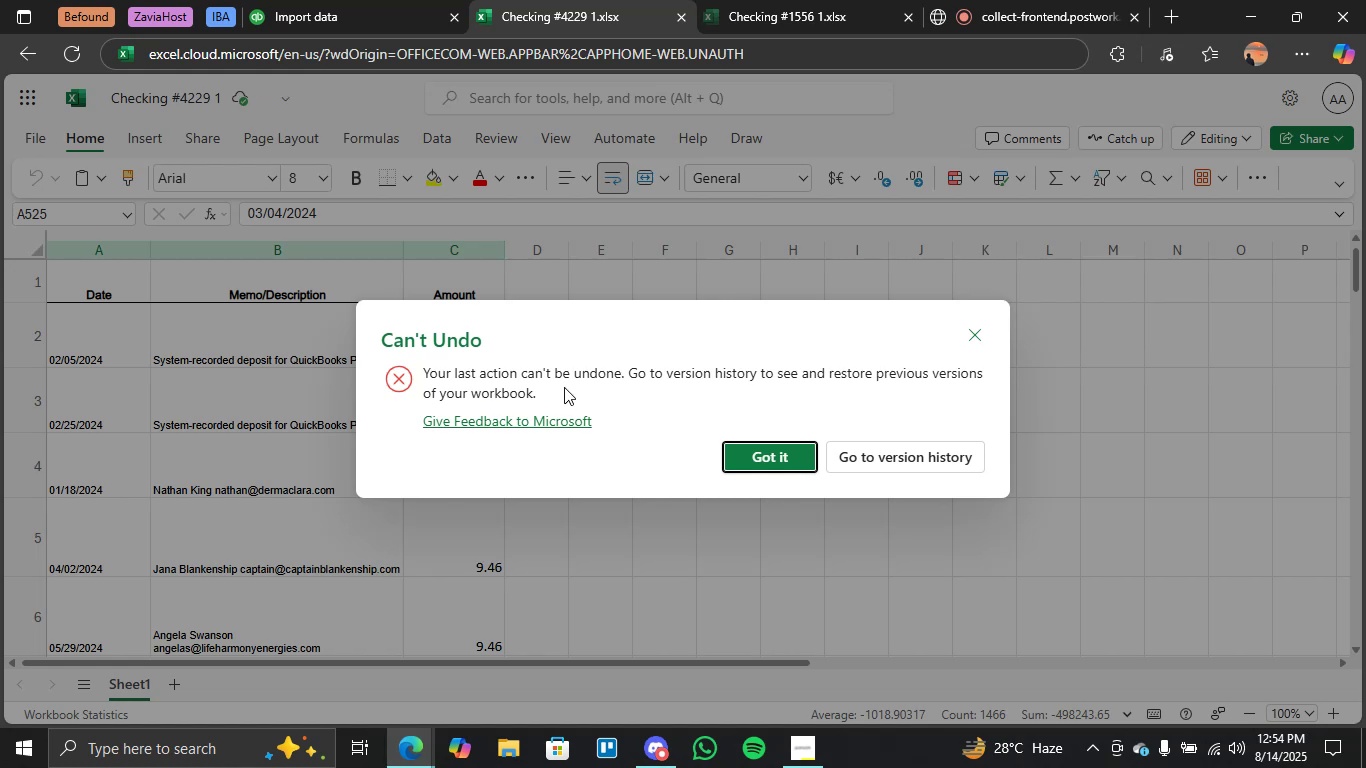 
wait(5.43)
 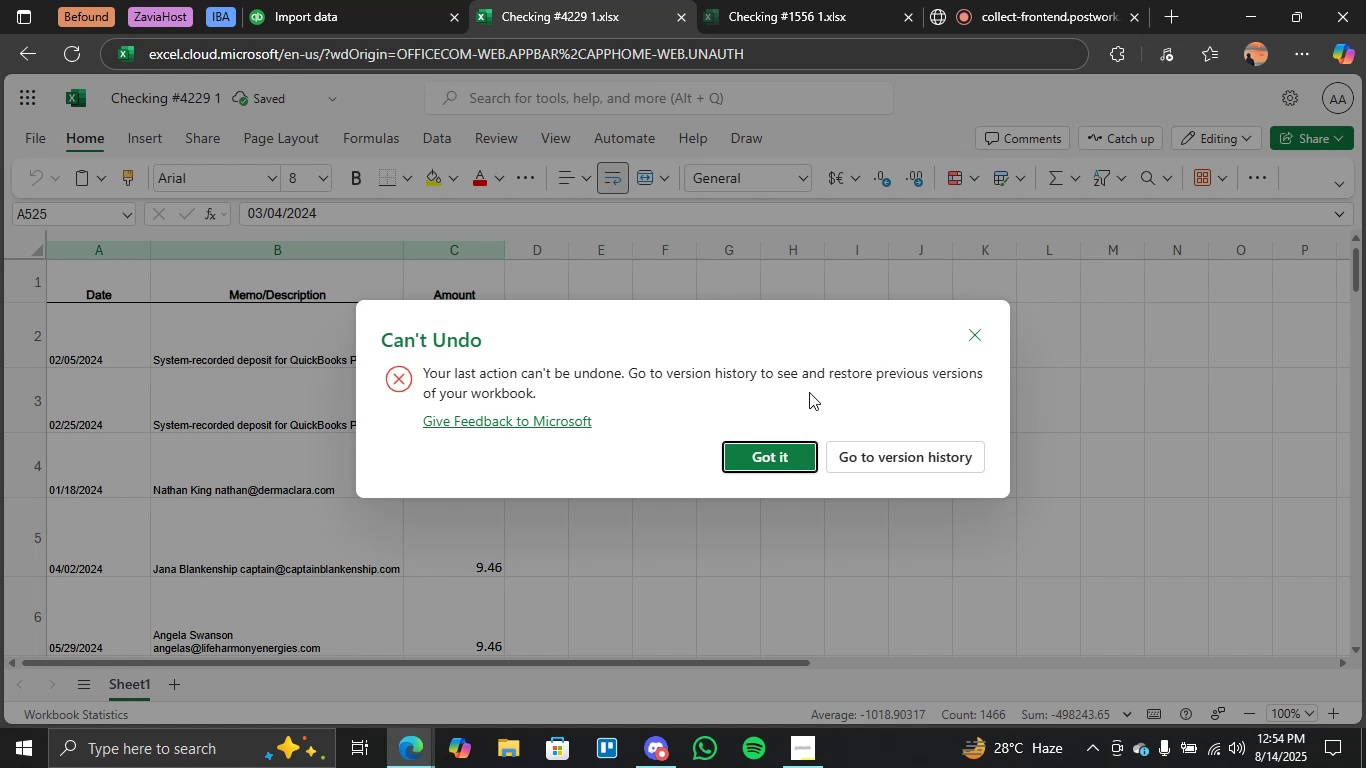 
left_click([978, 337])
 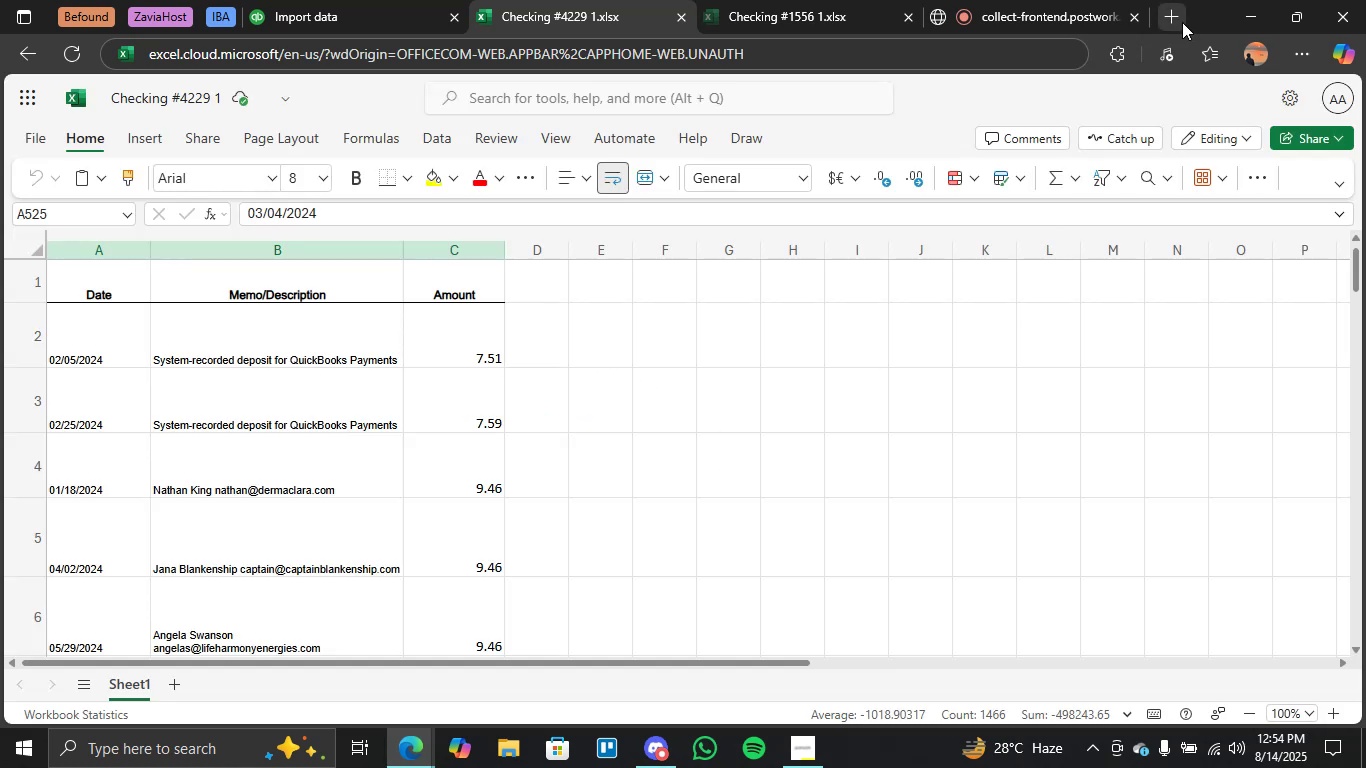 
left_click([1172, 16])
 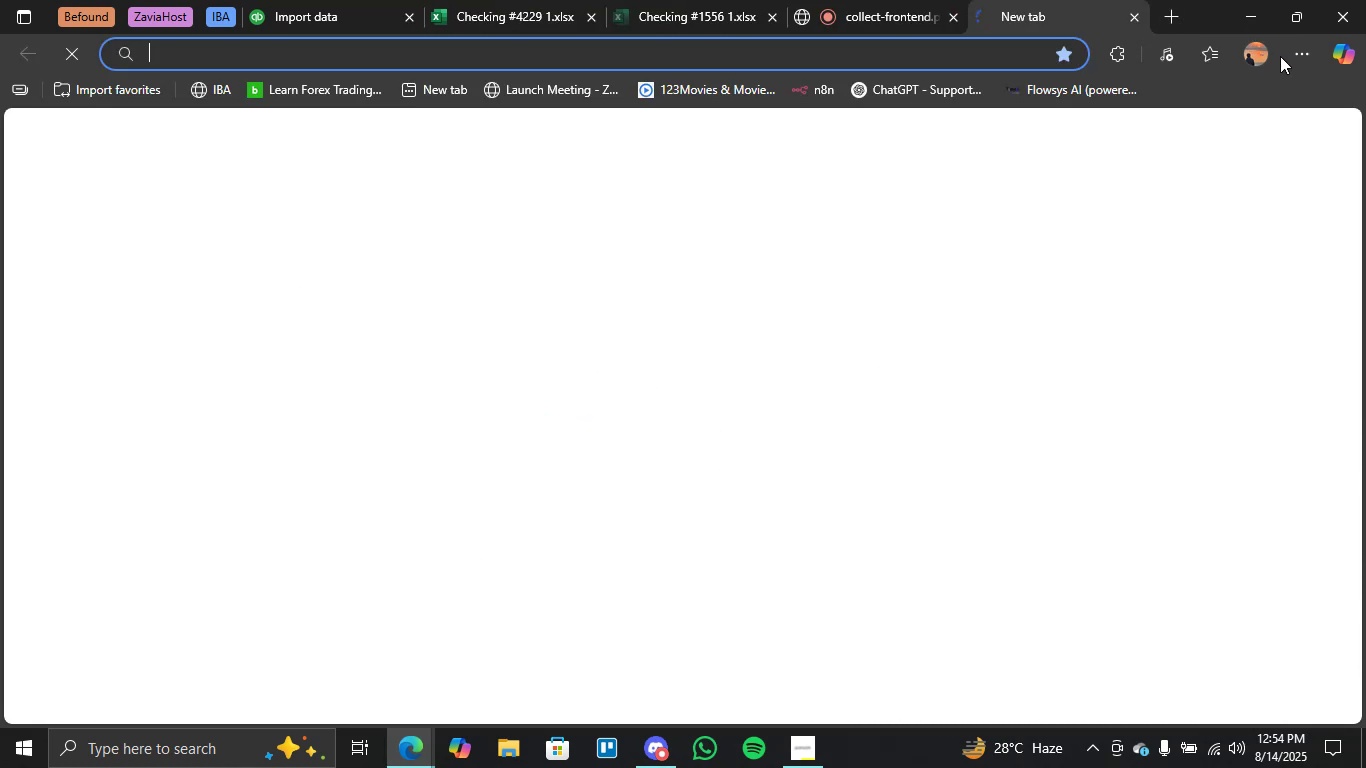 
left_click([1294, 52])
 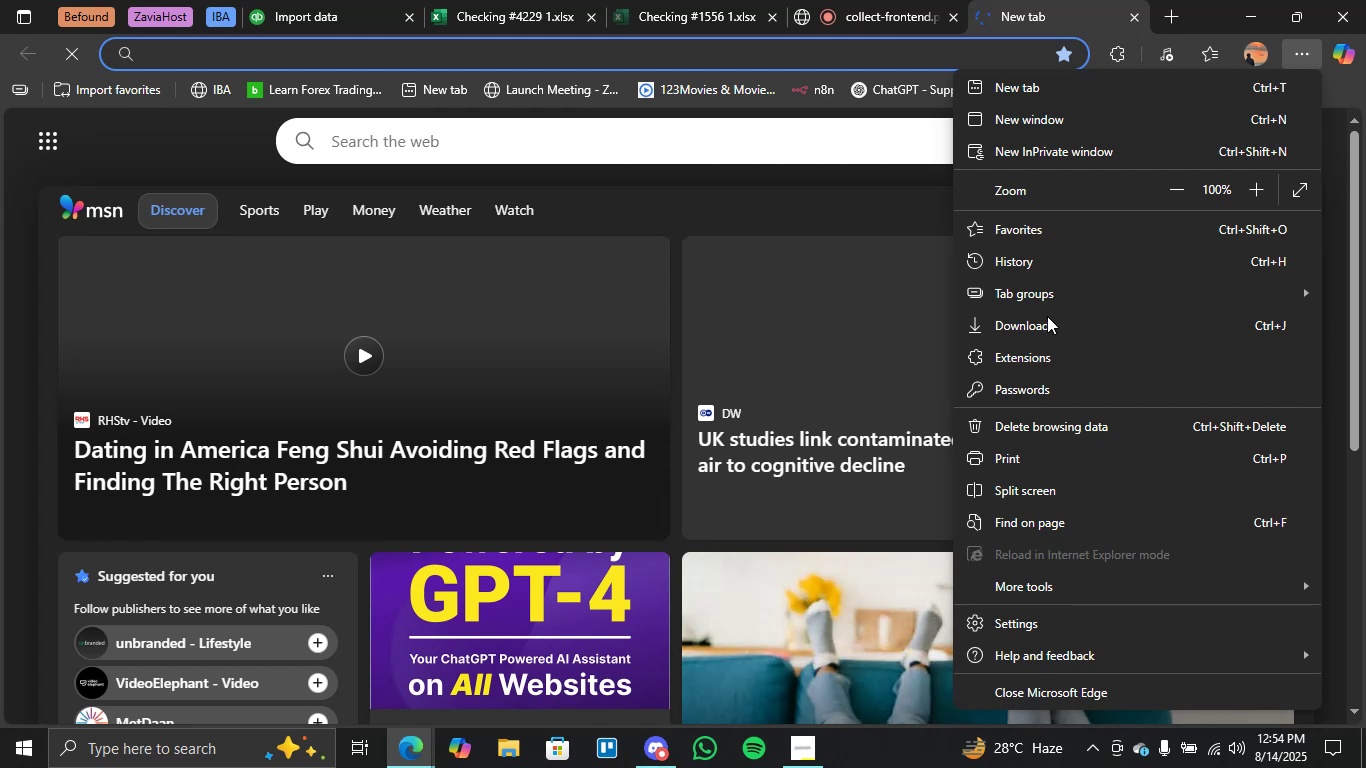 
left_click([1036, 267])
 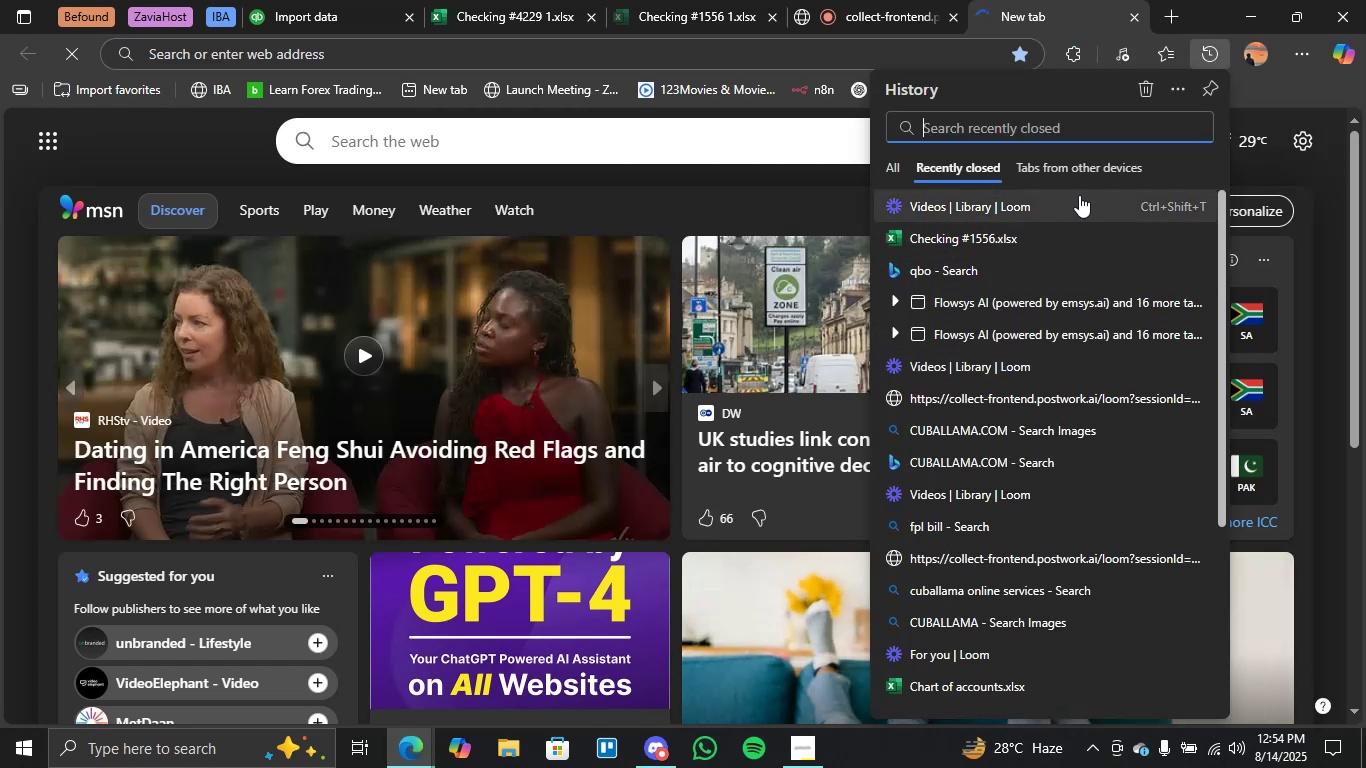 
wait(5.88)
 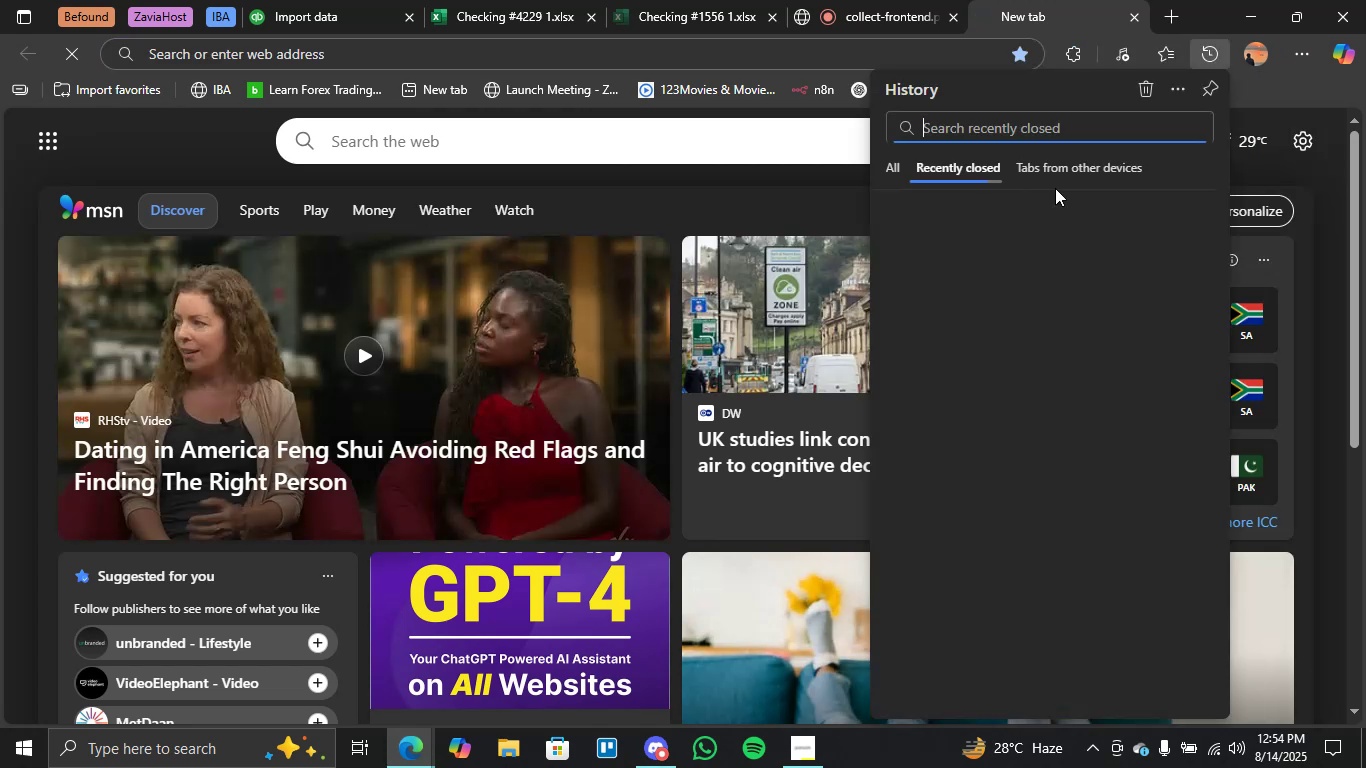 
left_click([891, 170])
 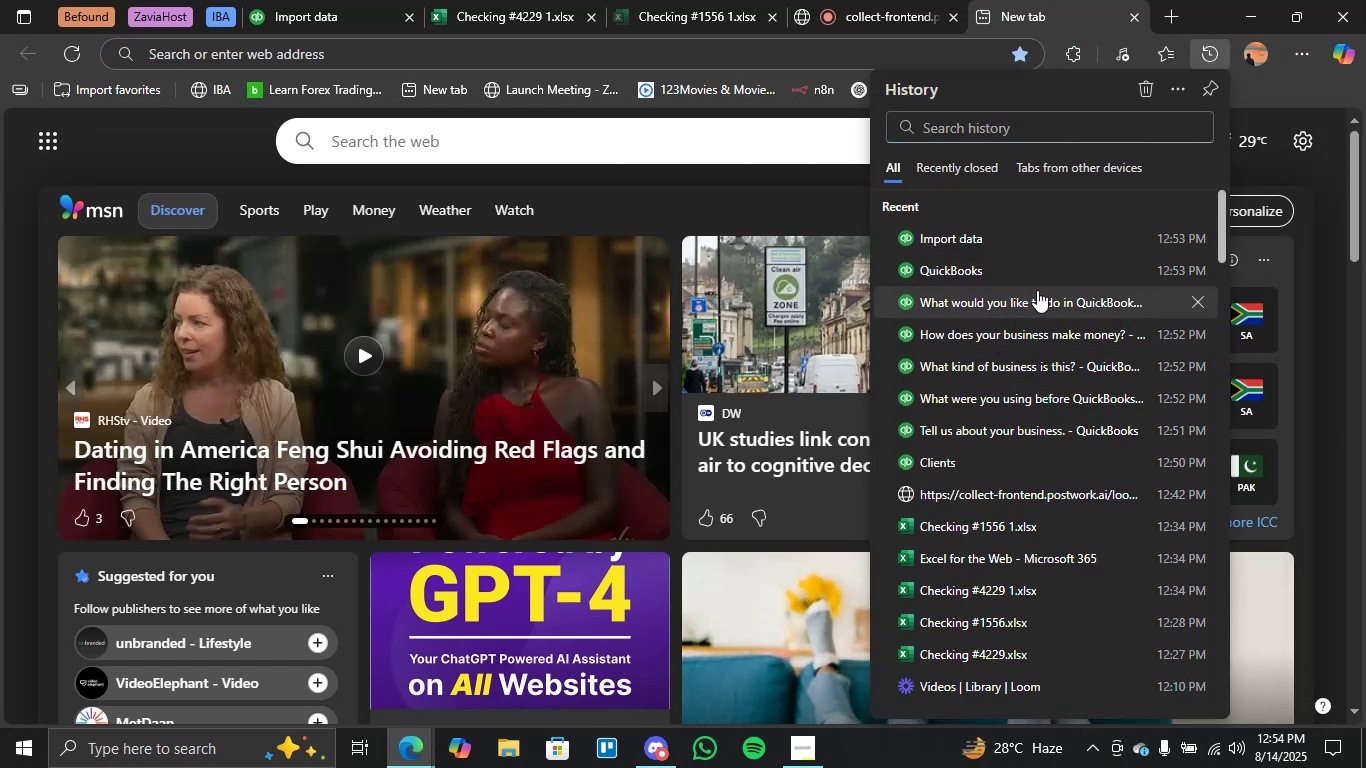 
scroll: coordinate [1006, 485], scroll_direction: down, amount: 2.0
 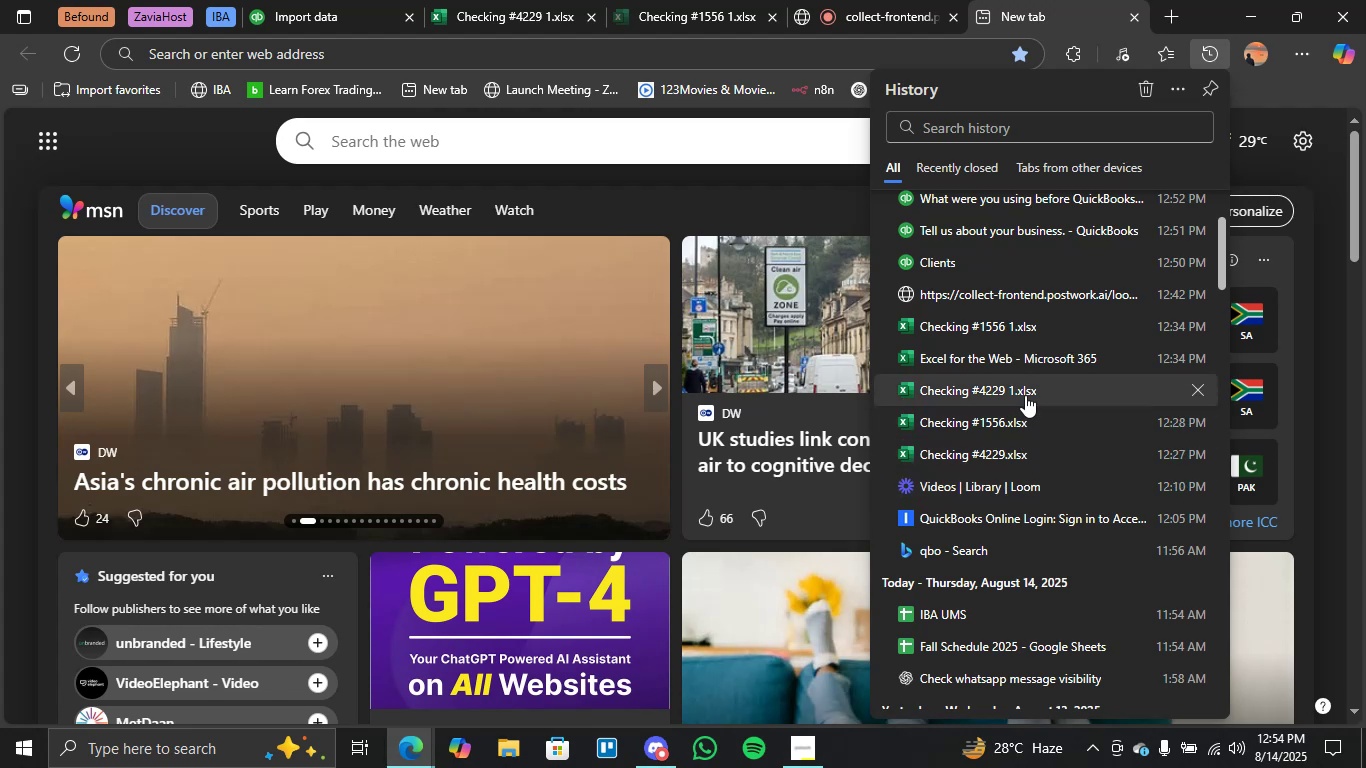 
left_click([1018, 448])
 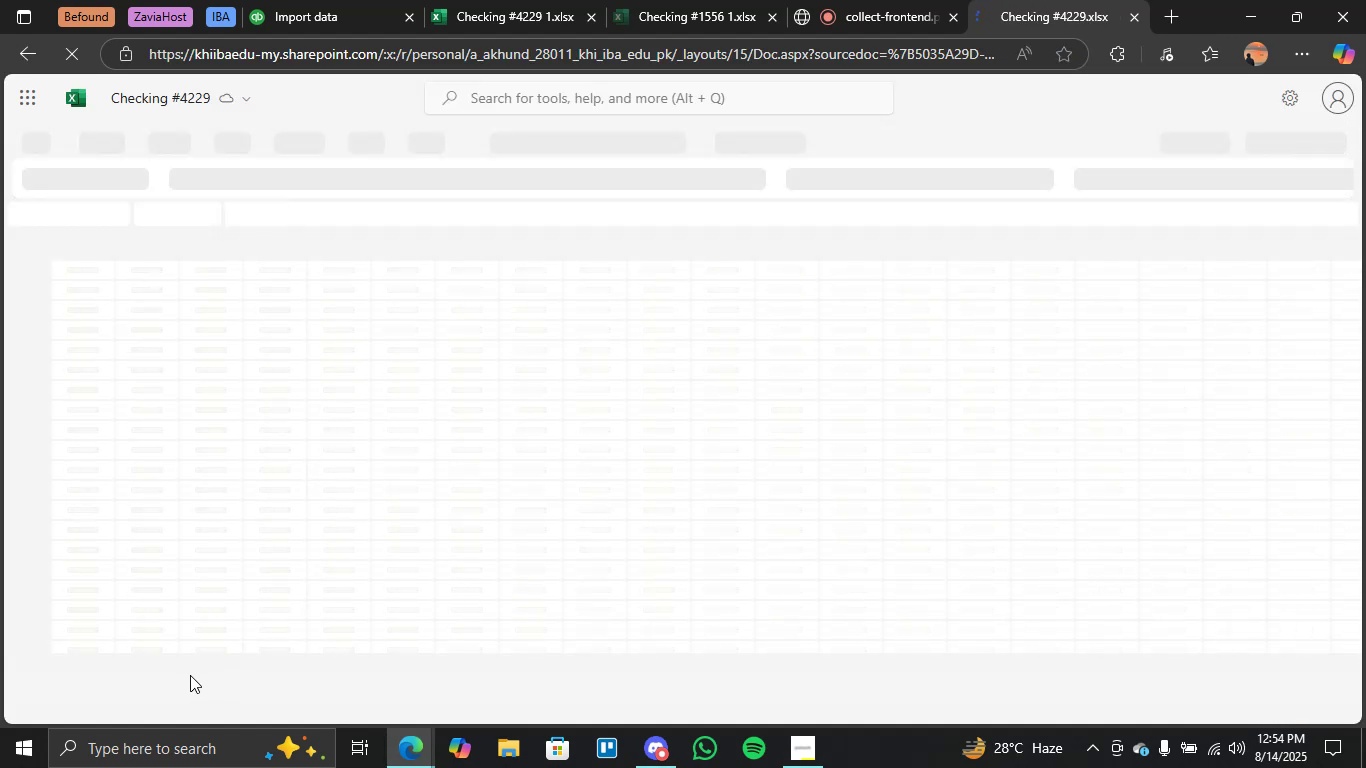 
wait(6.64)
 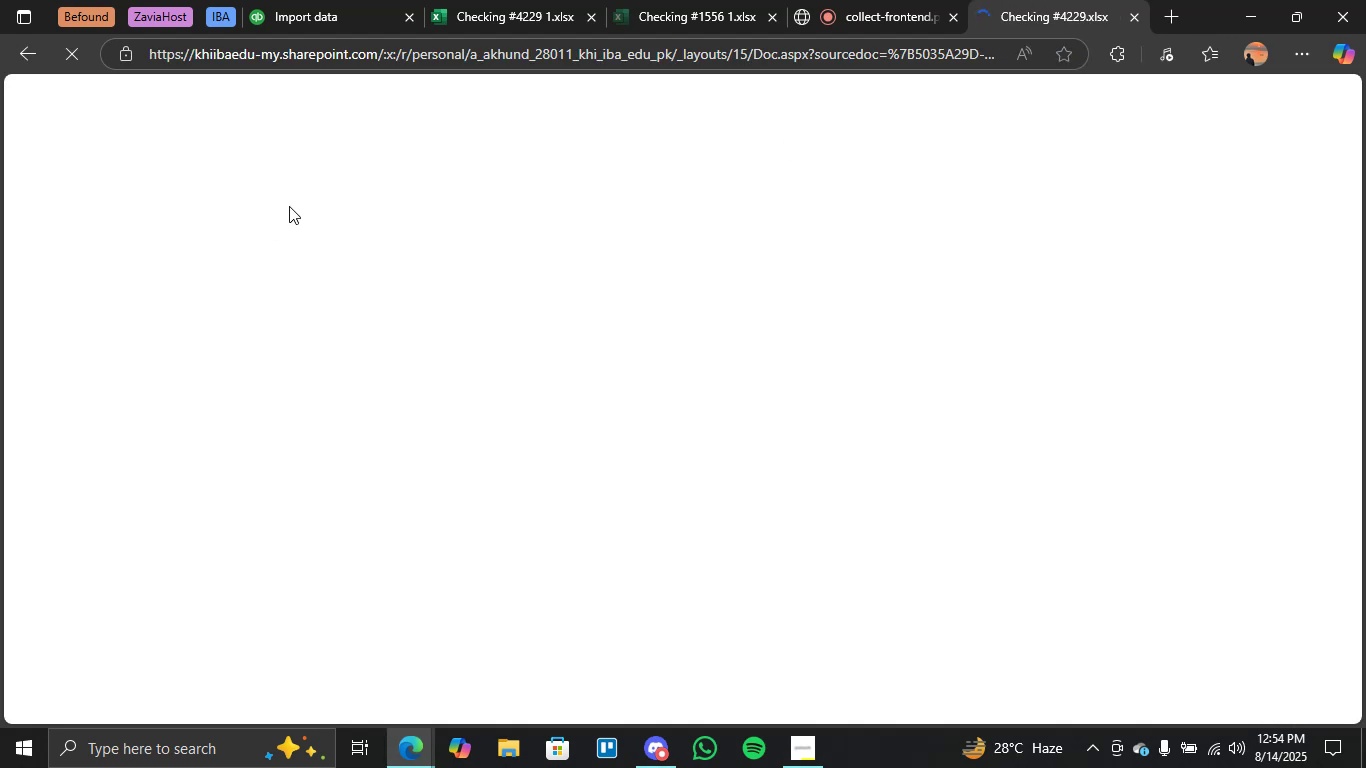 
left_click([154, 695])
 